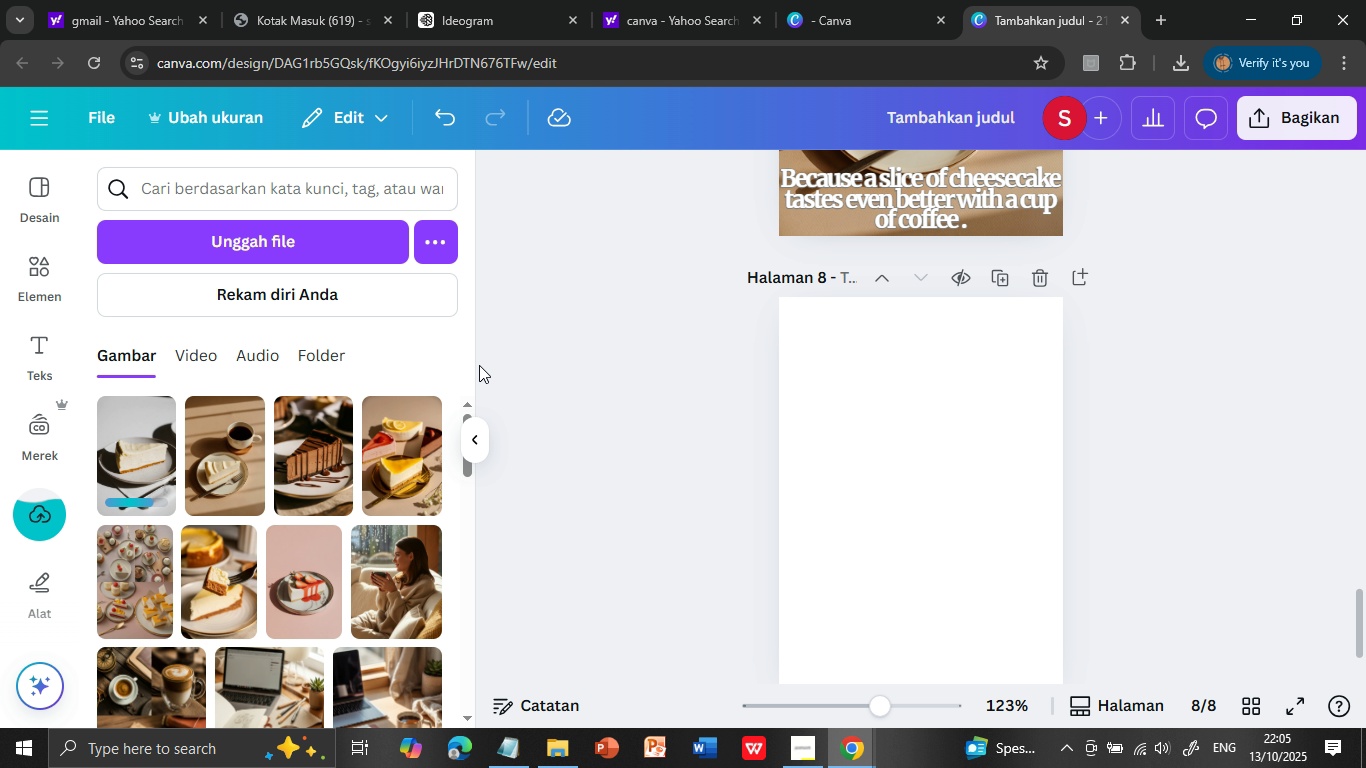 
wait(5.18)
 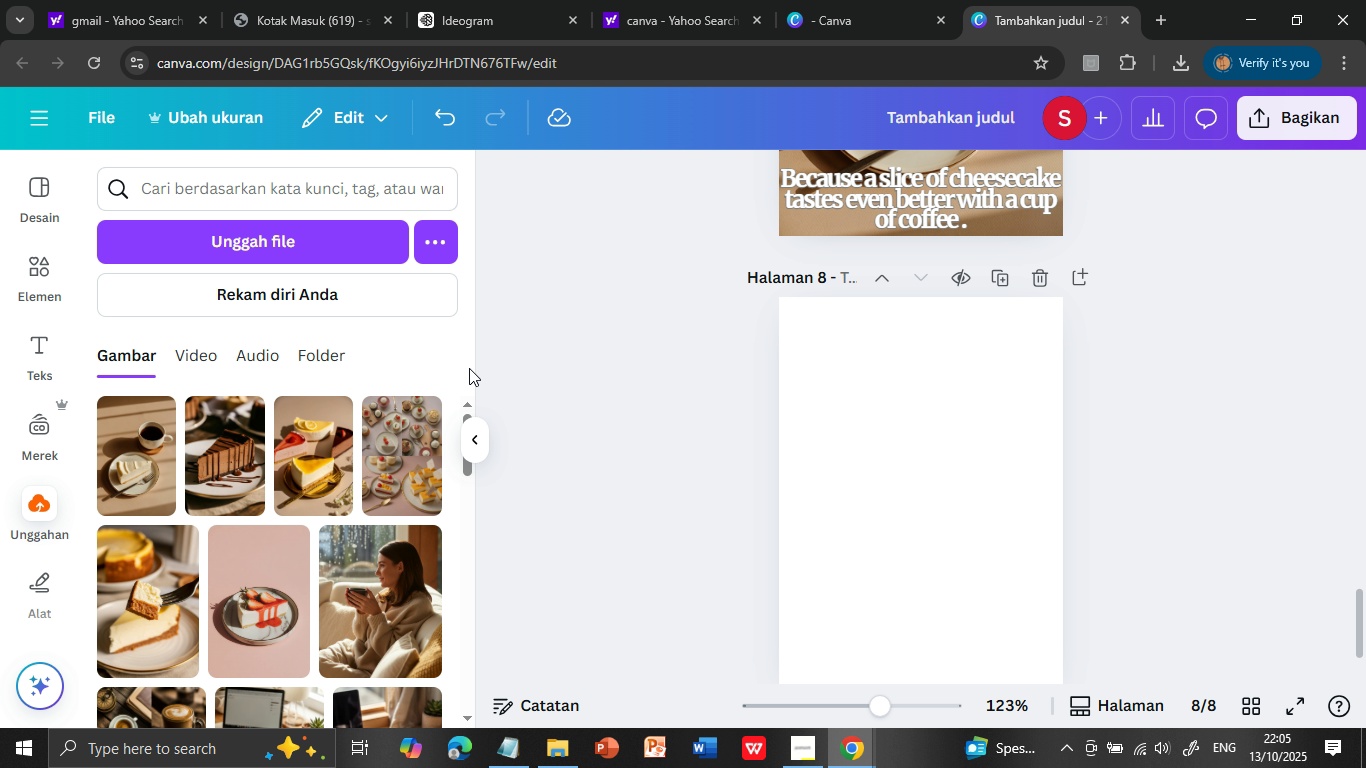 
left_click([118, 450])
 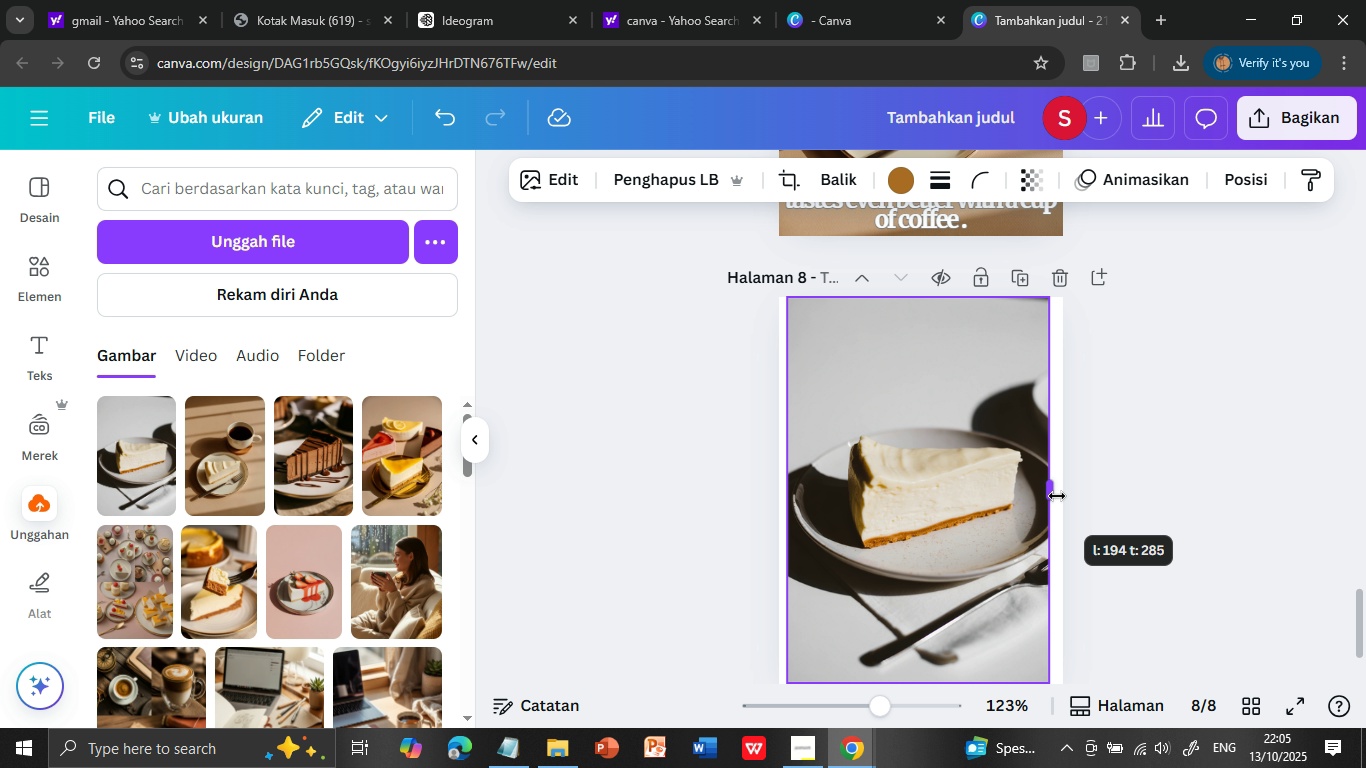 
wait(16.15)
 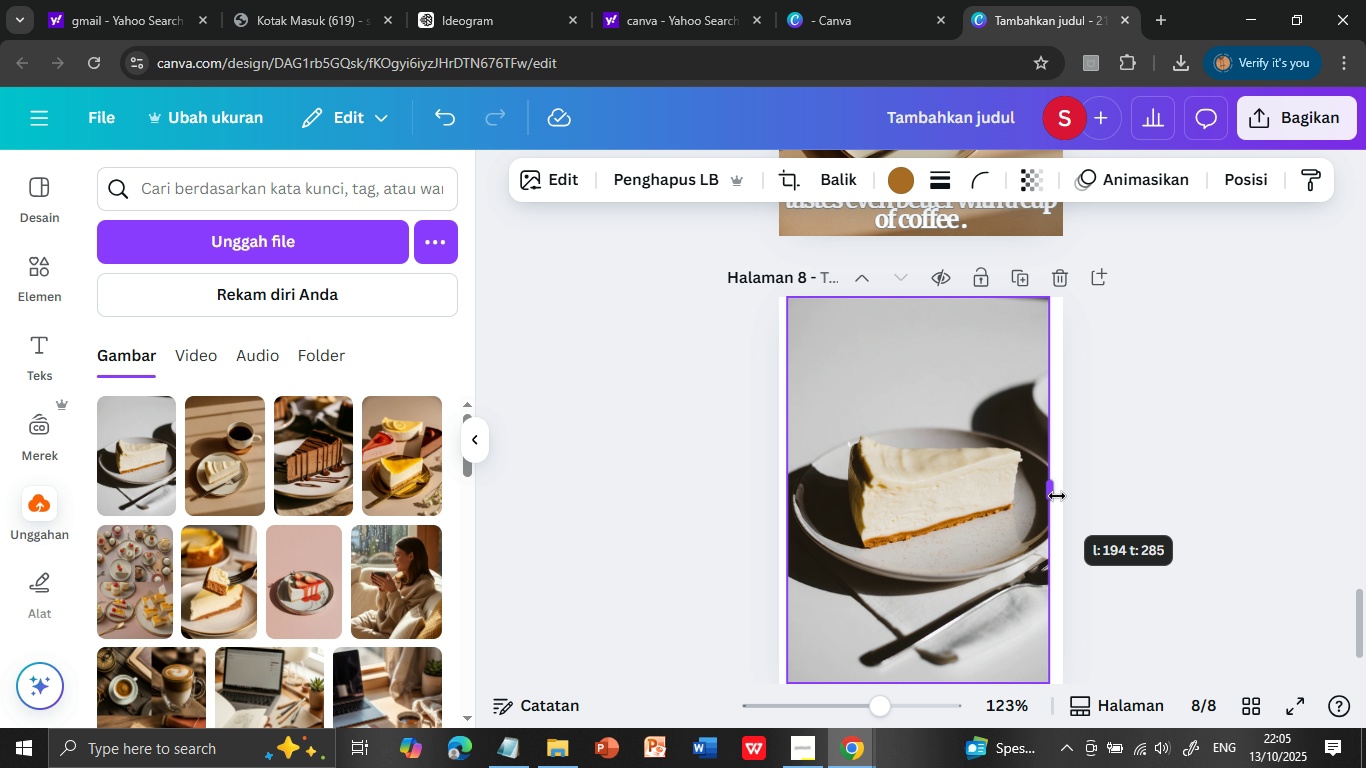 
left_click([1166, 584])
 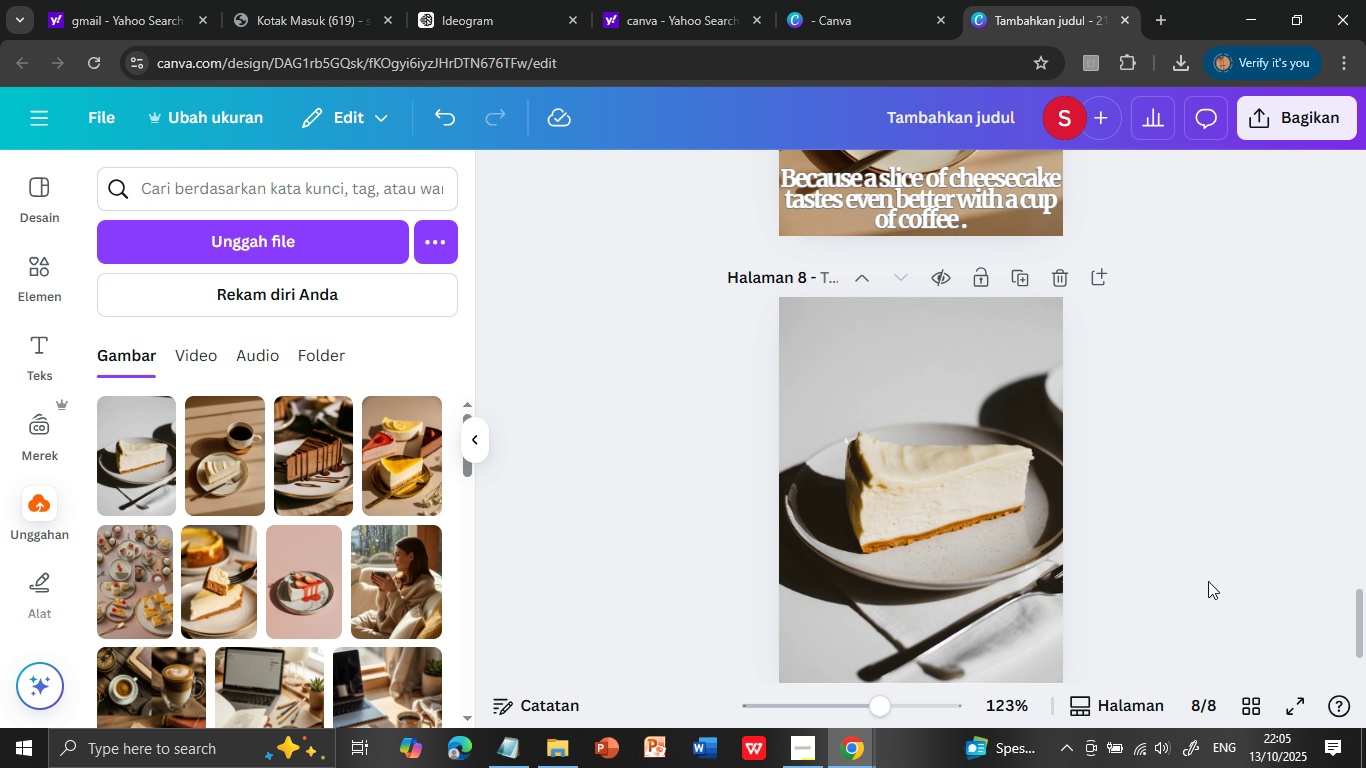 
scroll: coordinate [1208, 581], scroll_direction: up, amount: 1.0
 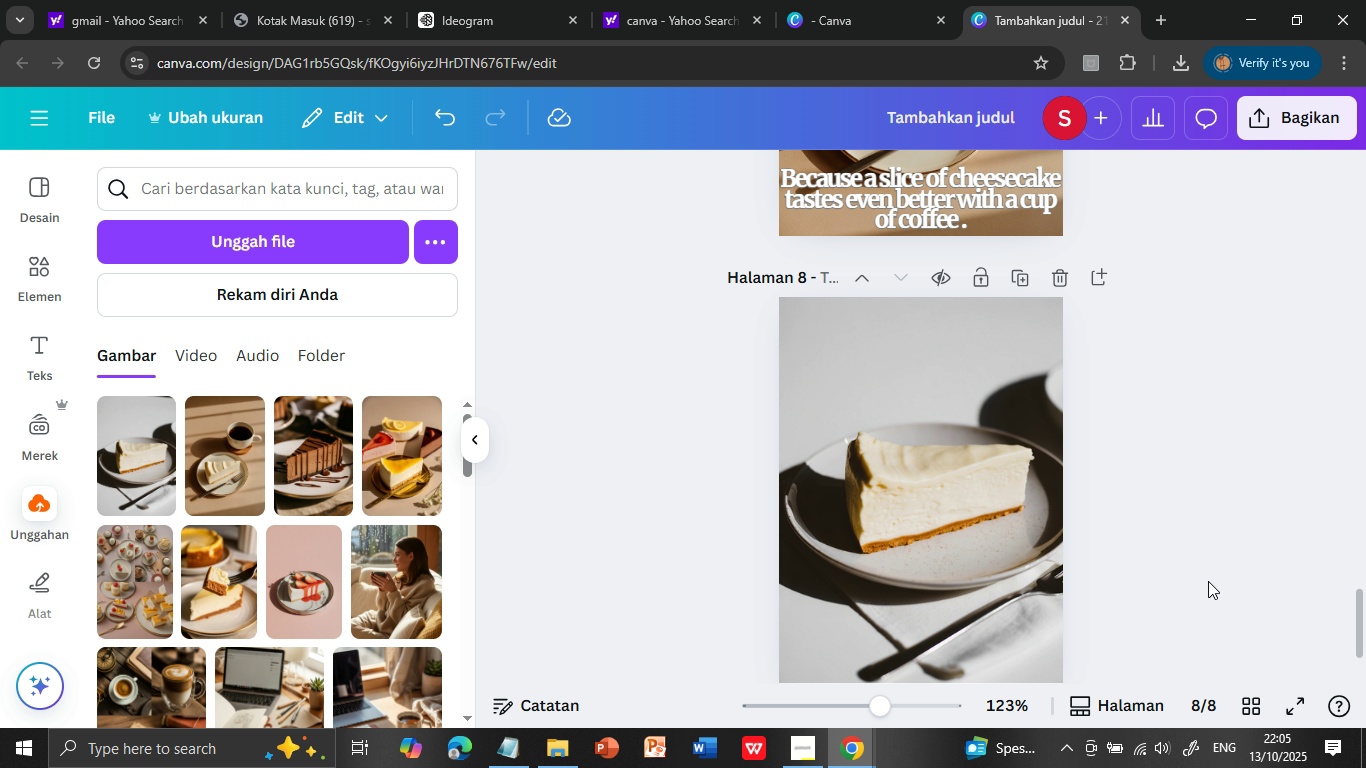 
scroll: coordinate [1208, 581], scroll_direction: down, amount: 1.0
 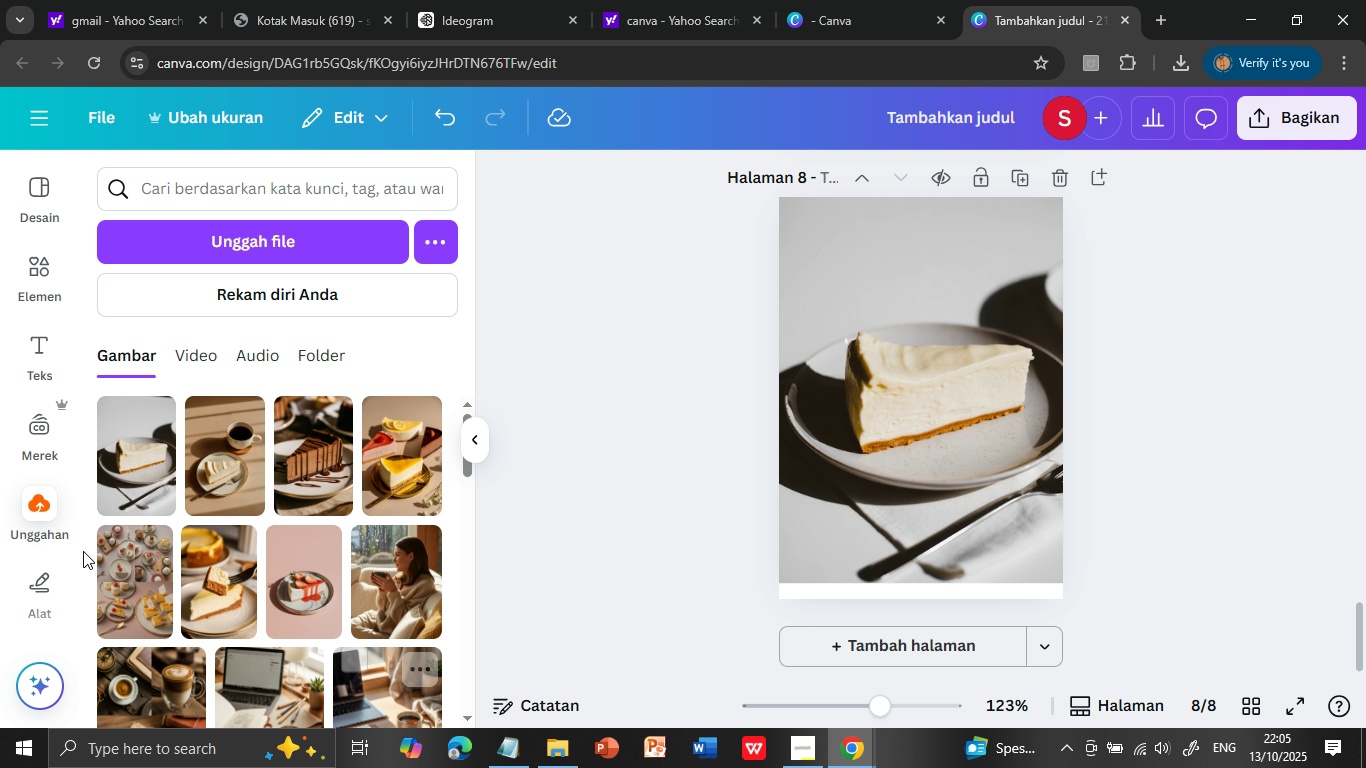 
left_click([33, 342])
 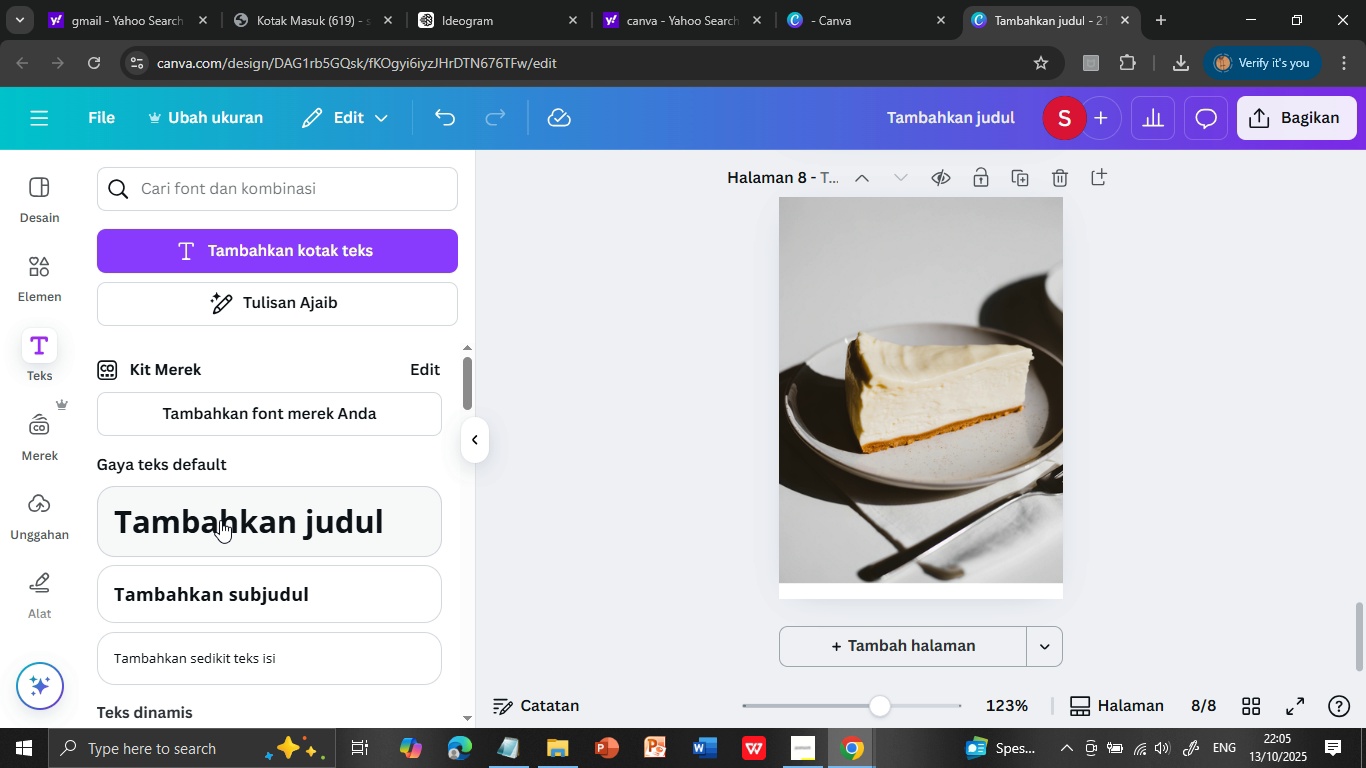 
left_click([220, 523])
 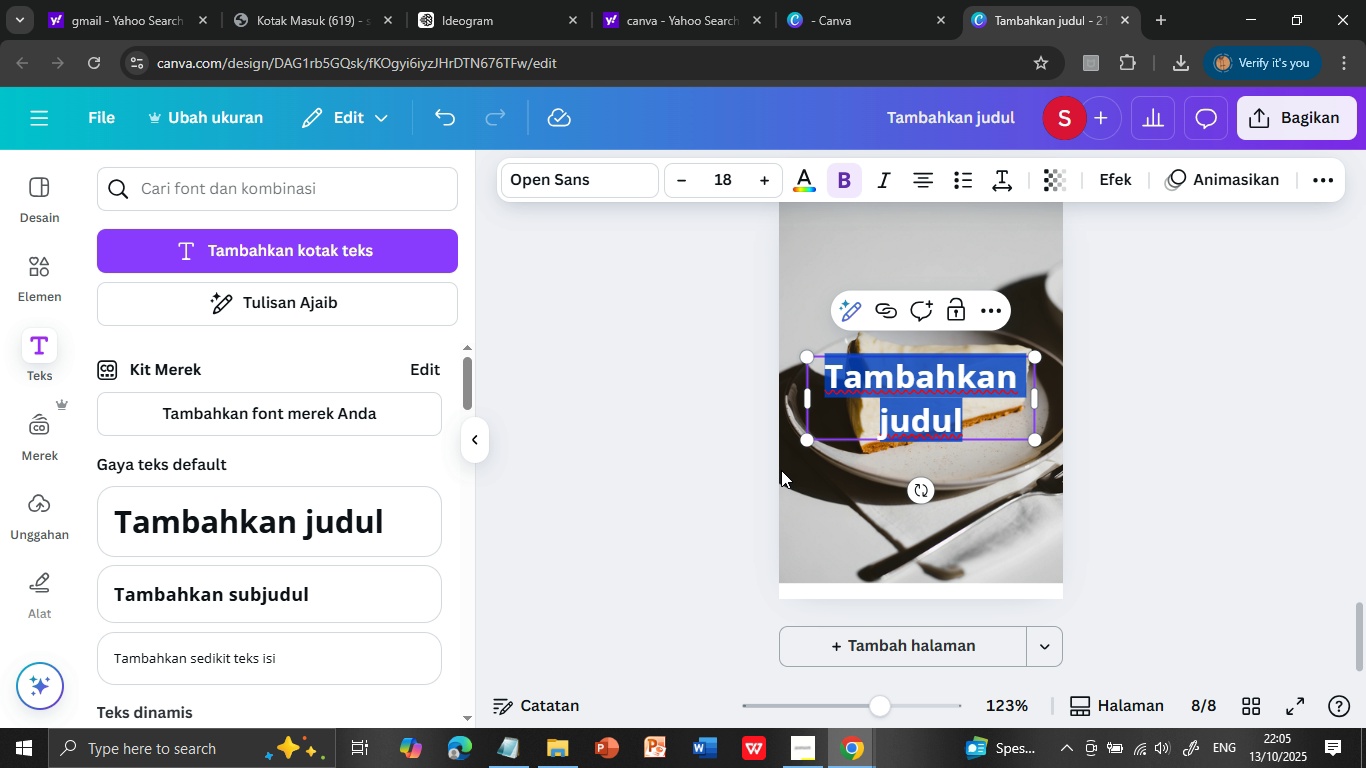 
key(Control+V)
 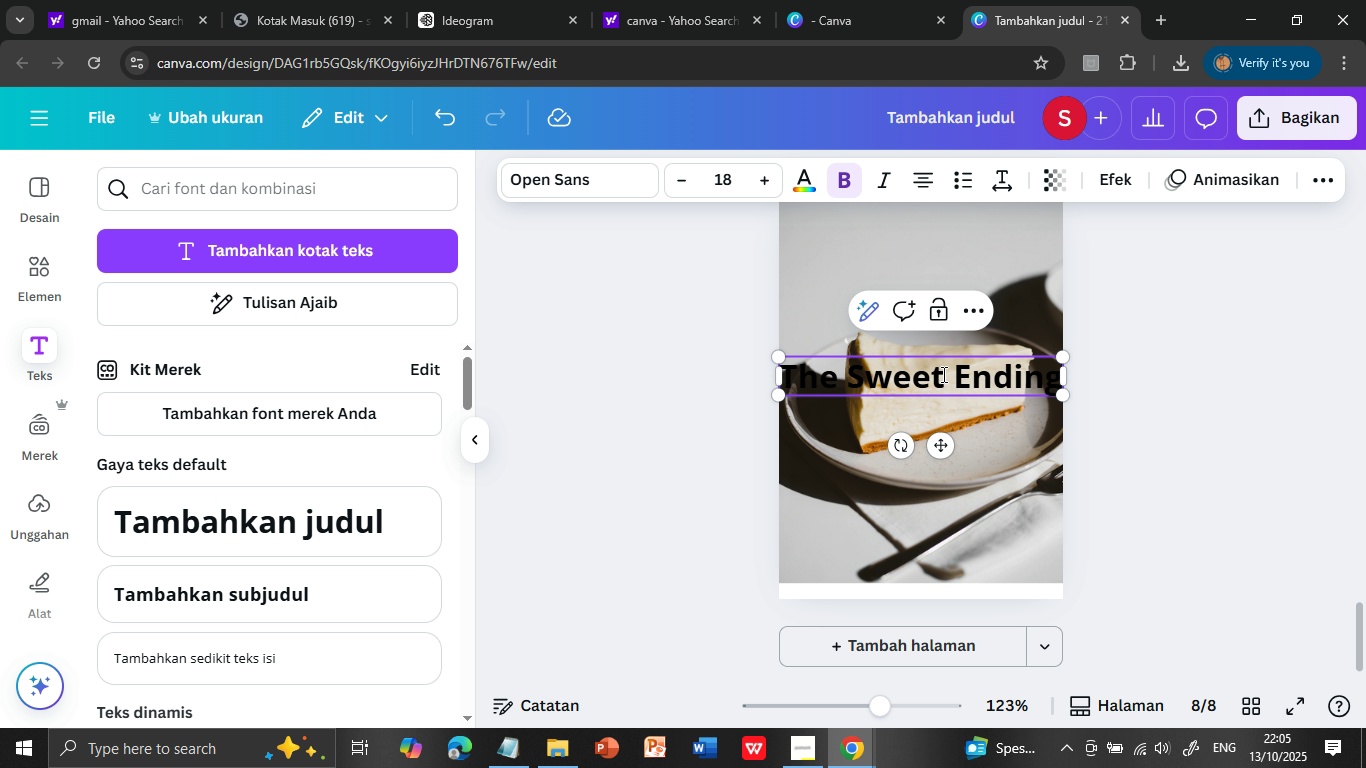 
left_click([946, 374])
 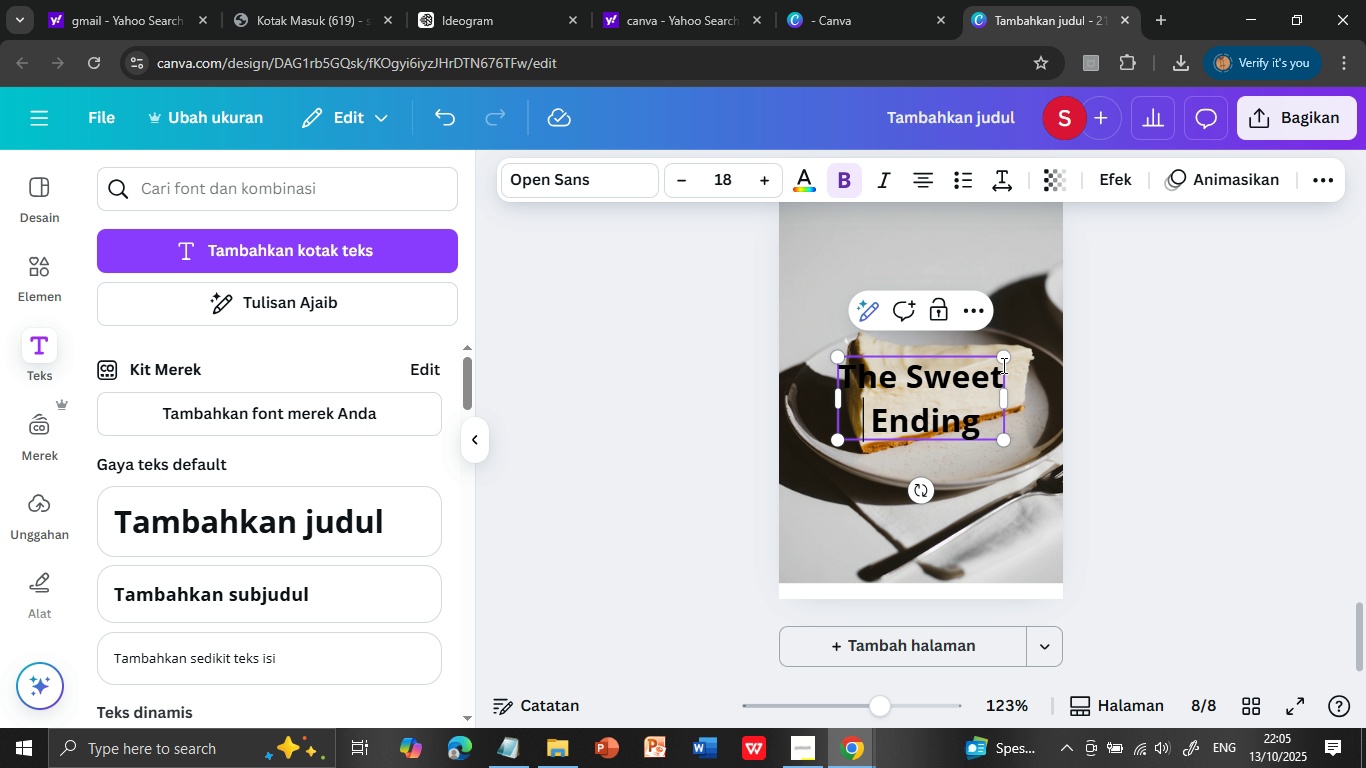 
key(Enter)
 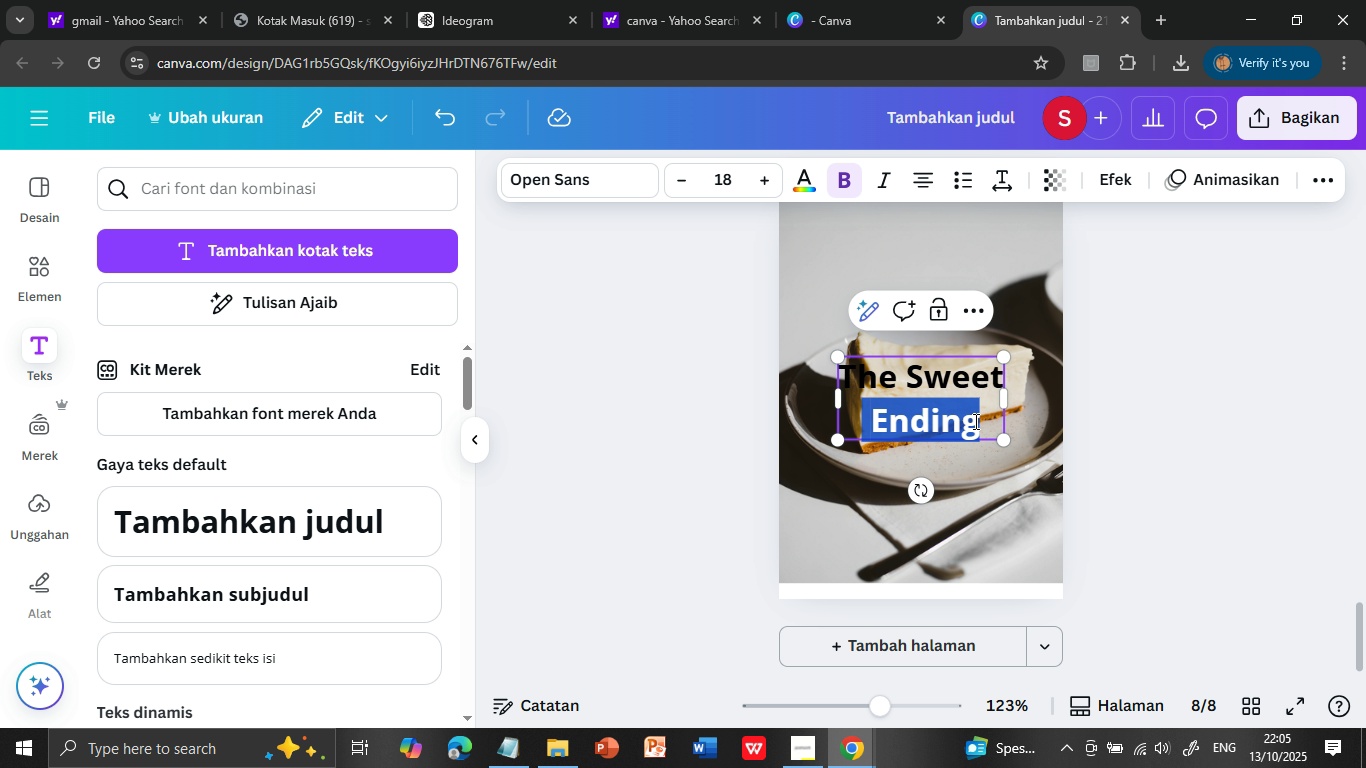 
key(Control+X)
 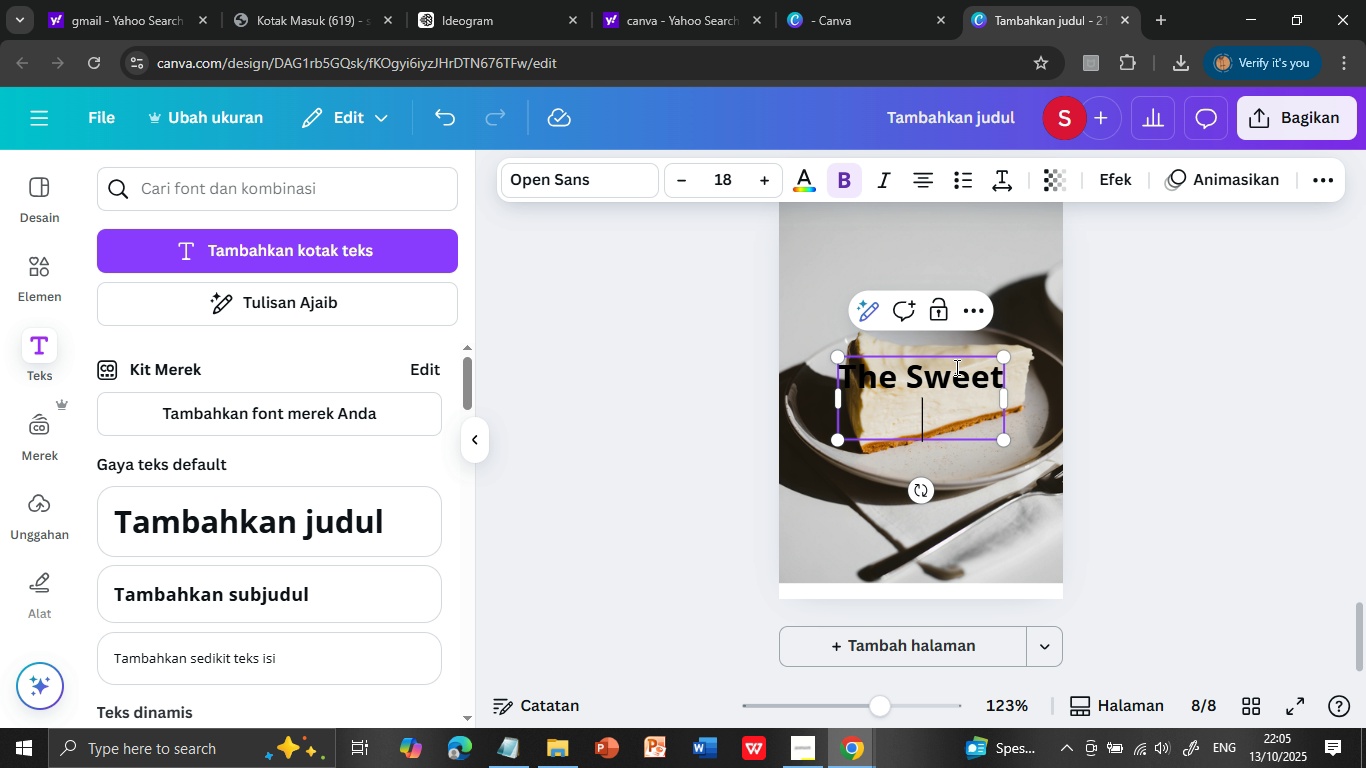 
key(Backspace)
 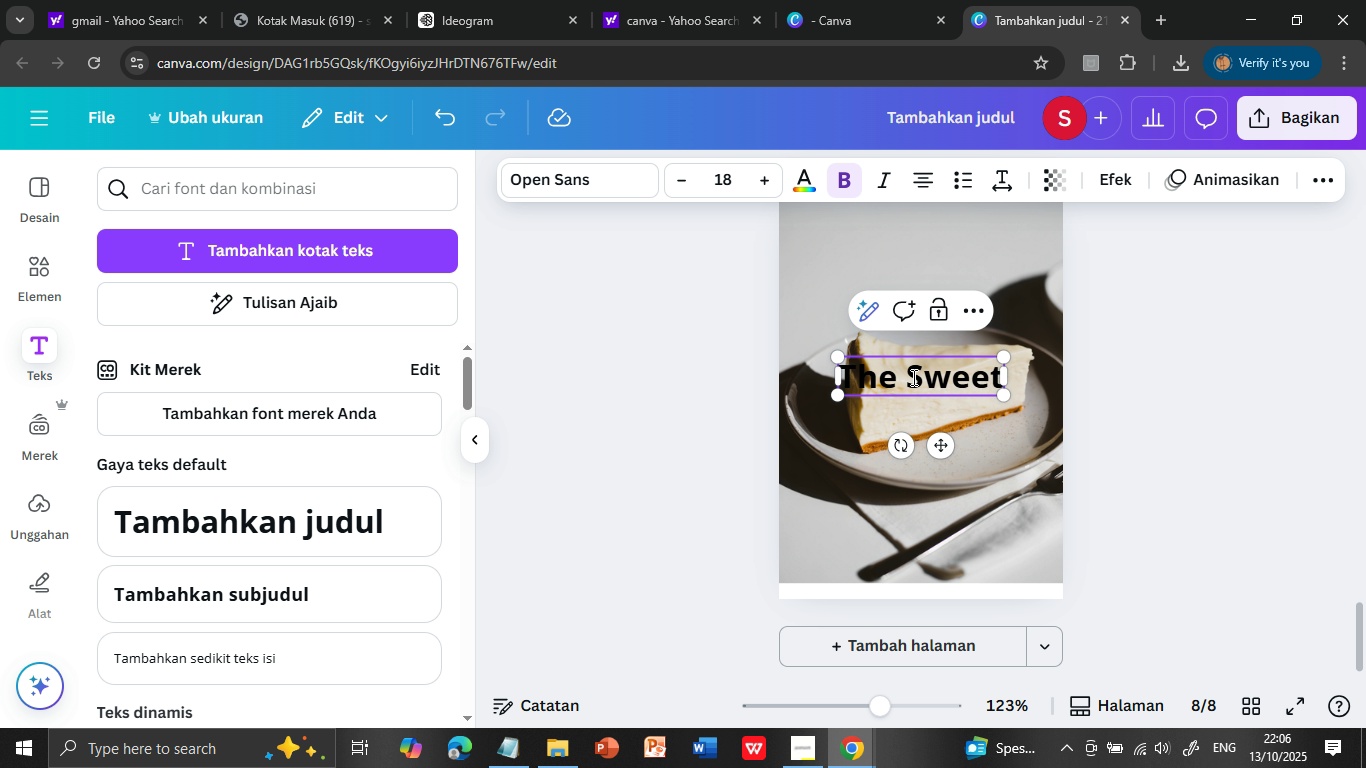 
double_click([912, 377])
 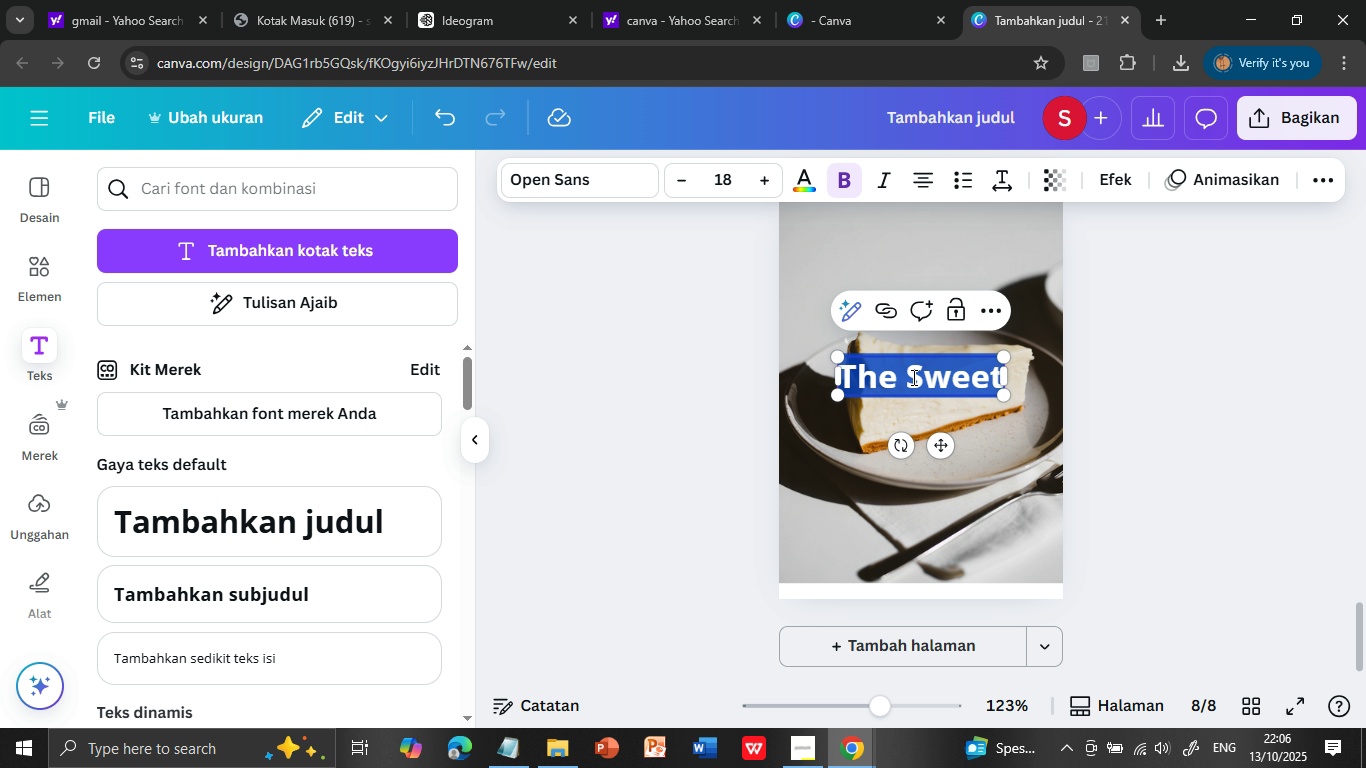 
triple_click([912, 377])
 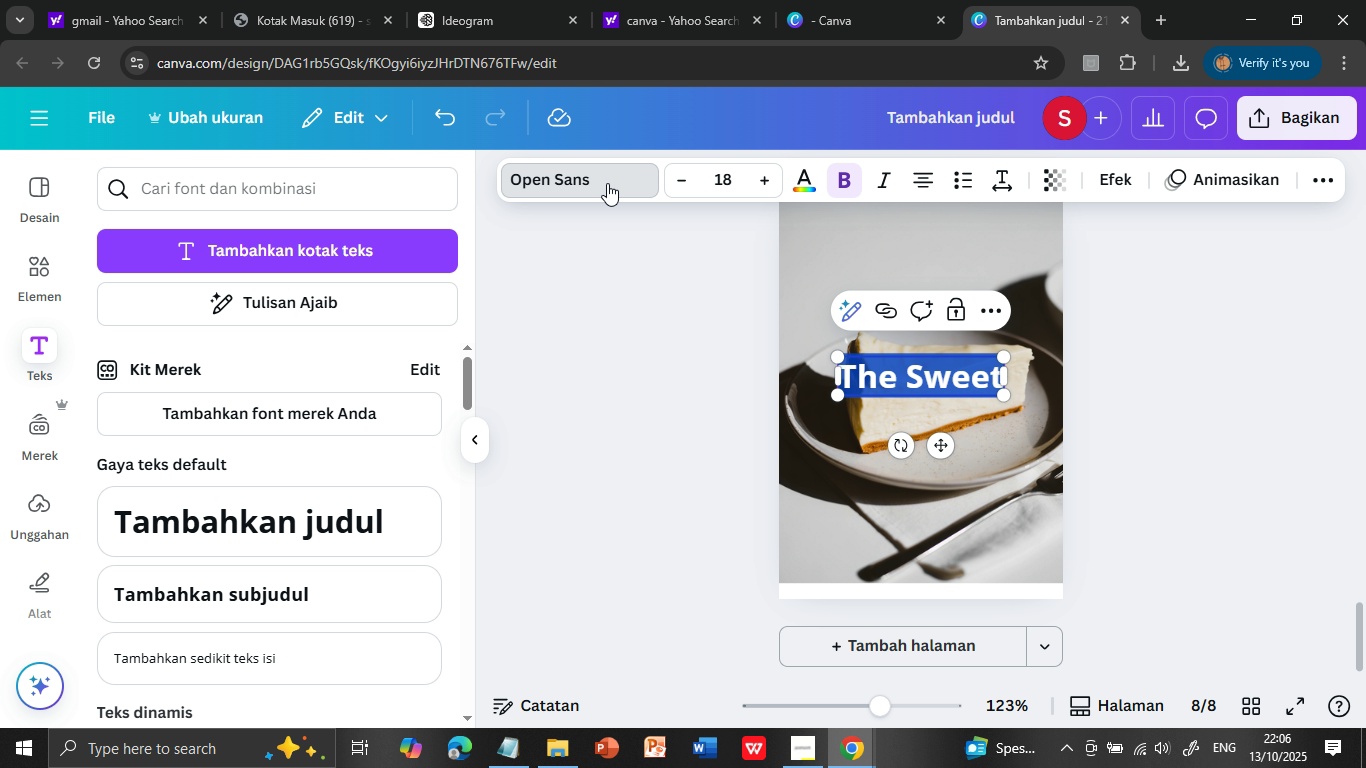 
left_click([610, 178])
 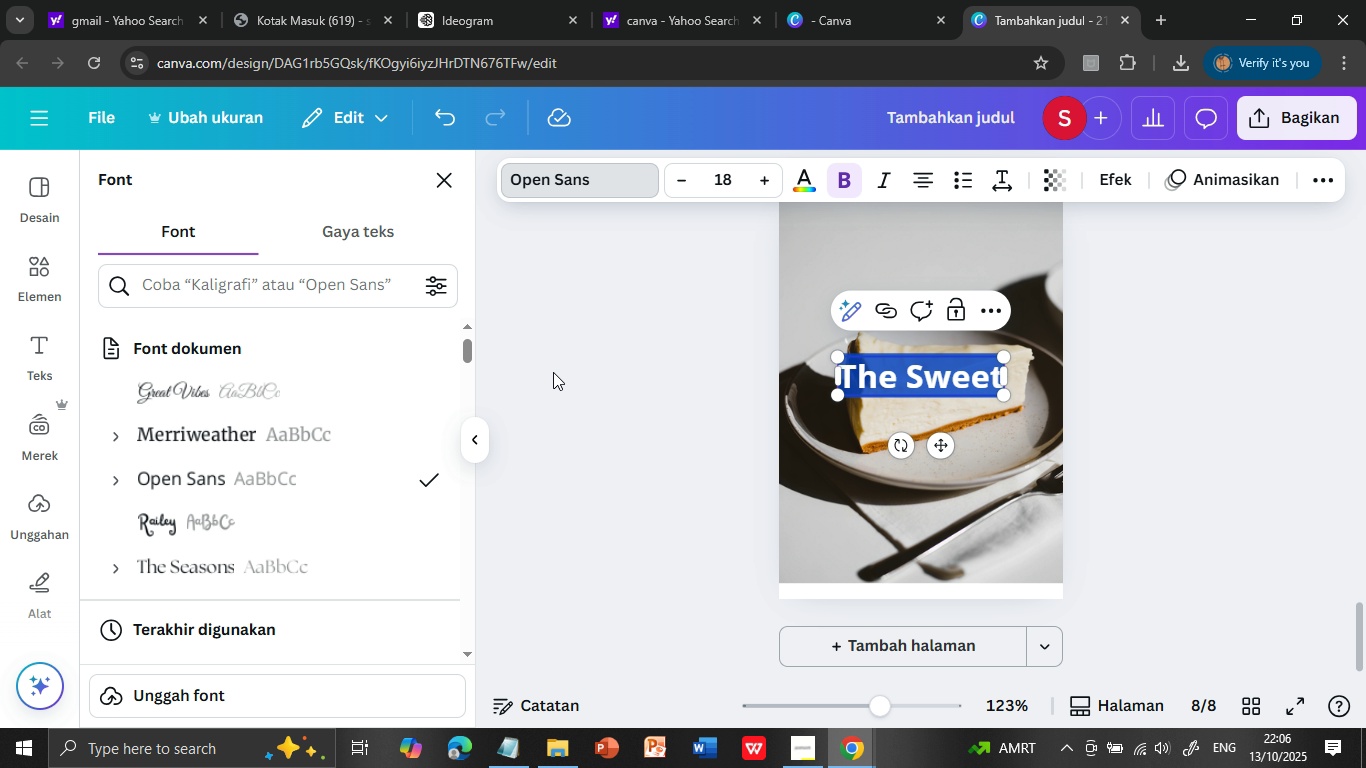 
wait(5.9)
 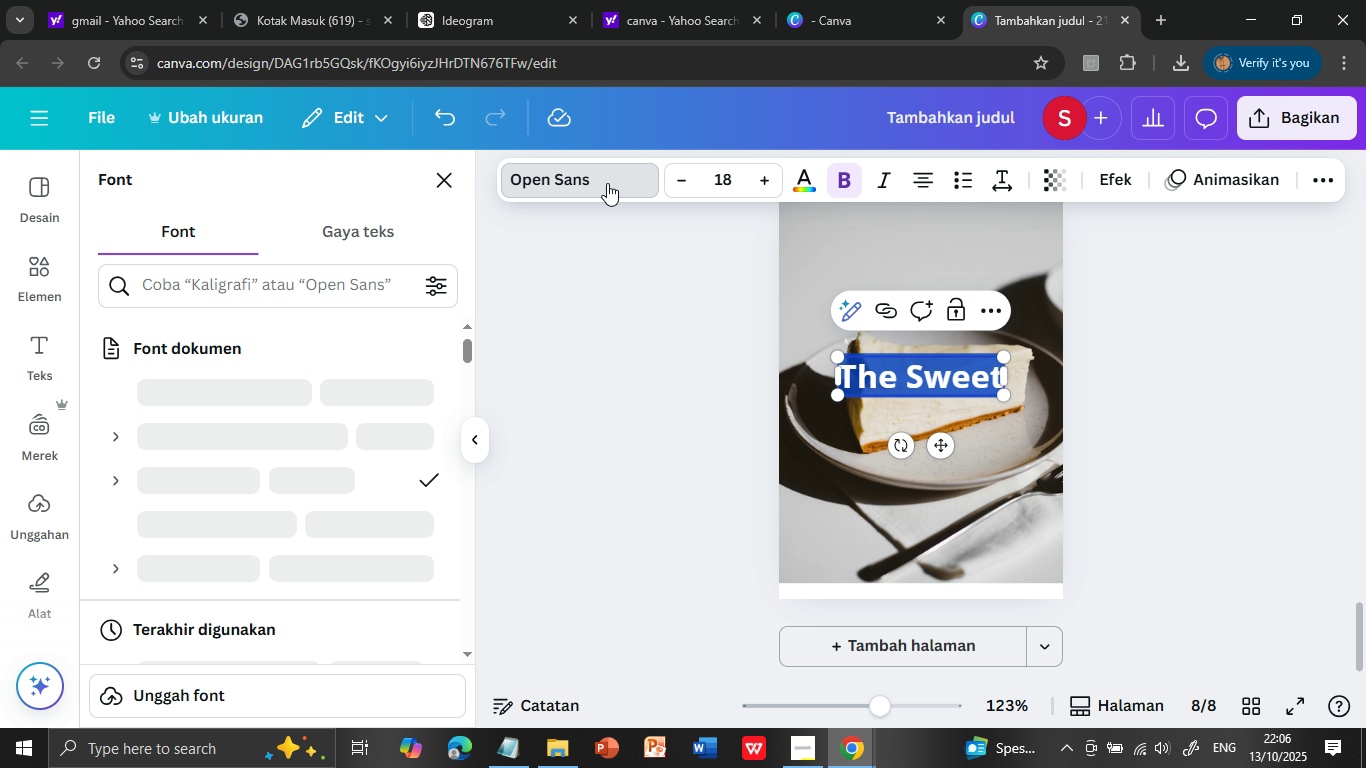 
left_click([221, 567])
 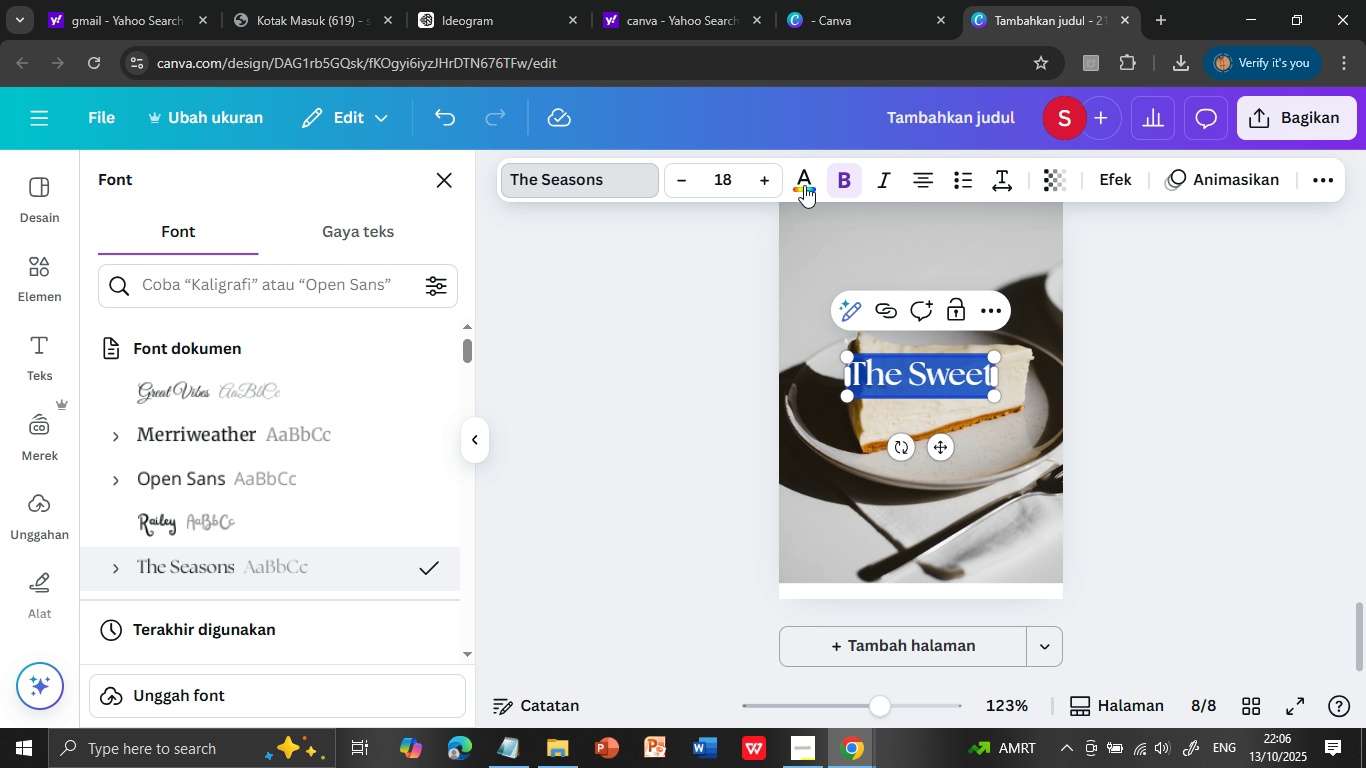 
left_click([805, 183])
 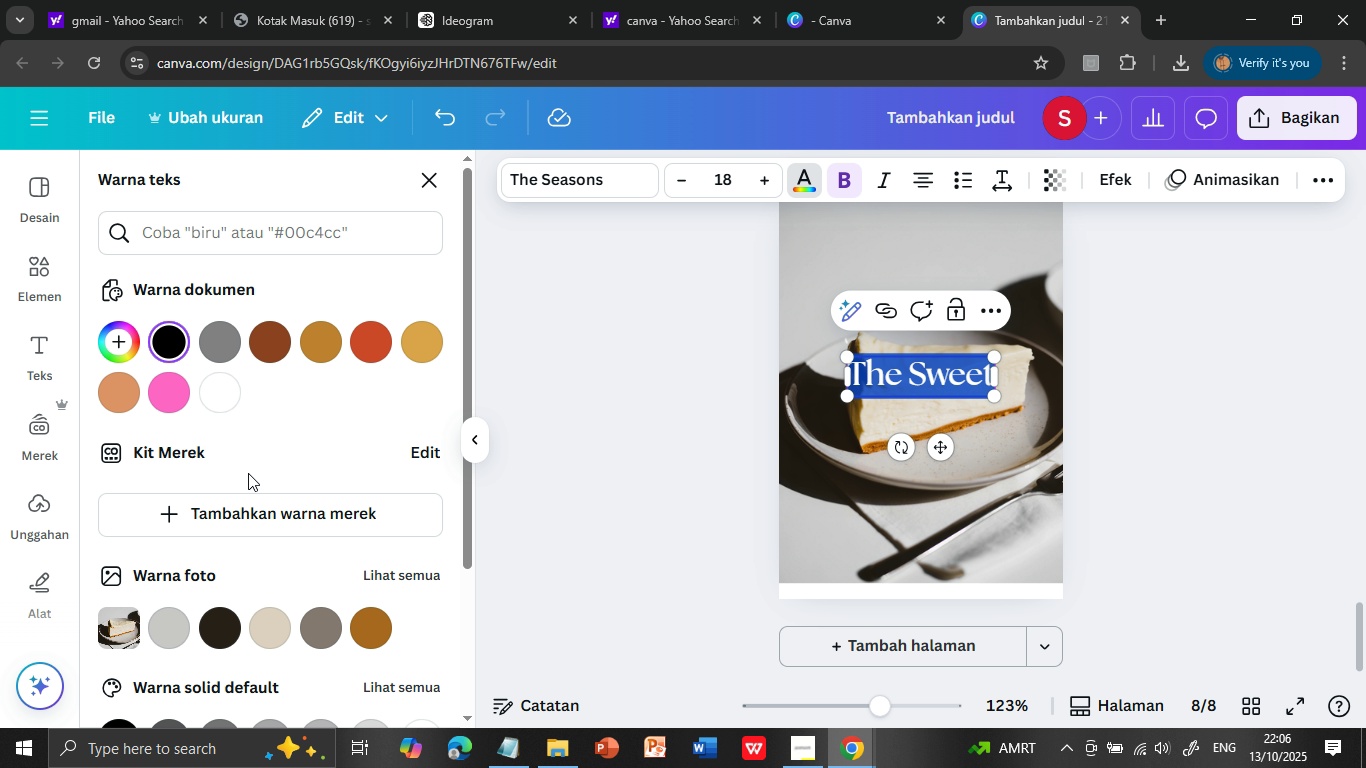 
mouse_move([209, 463])
 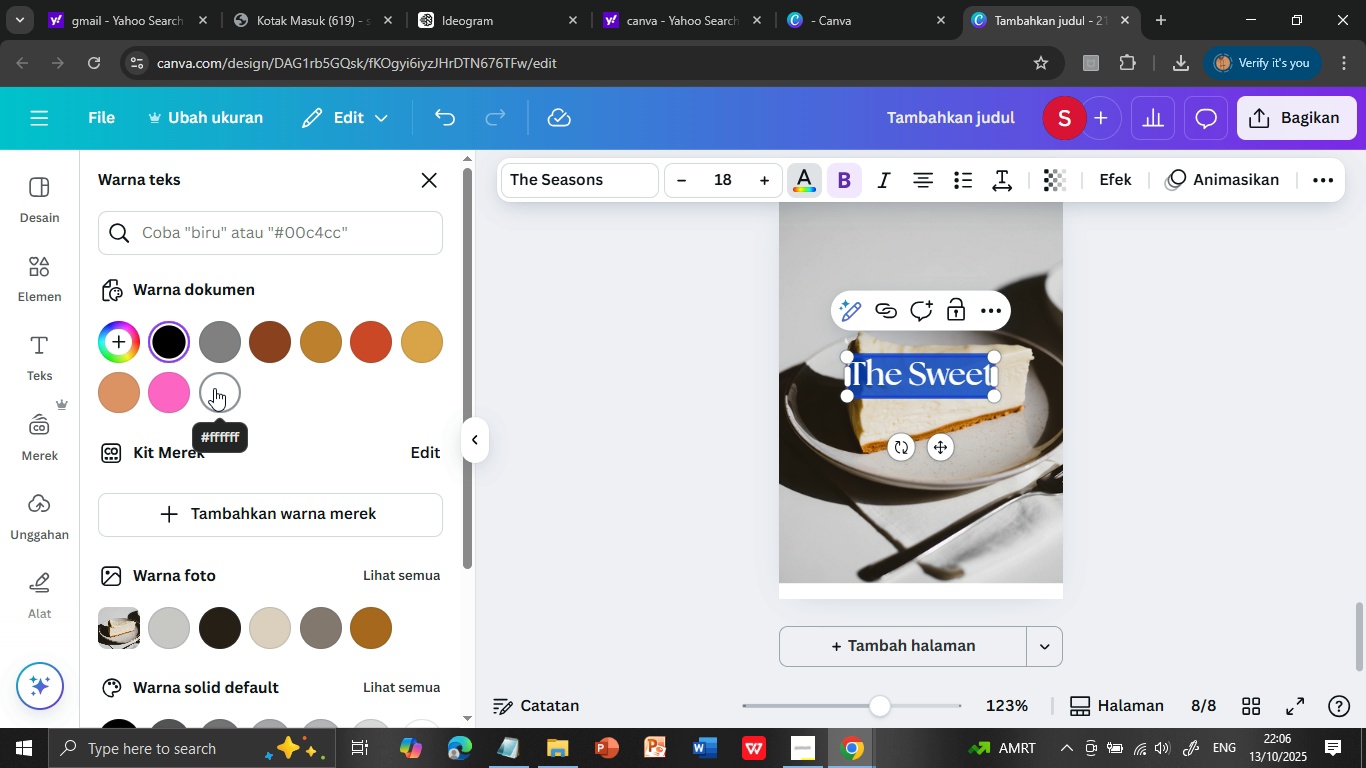 
left_click([214, 388])
 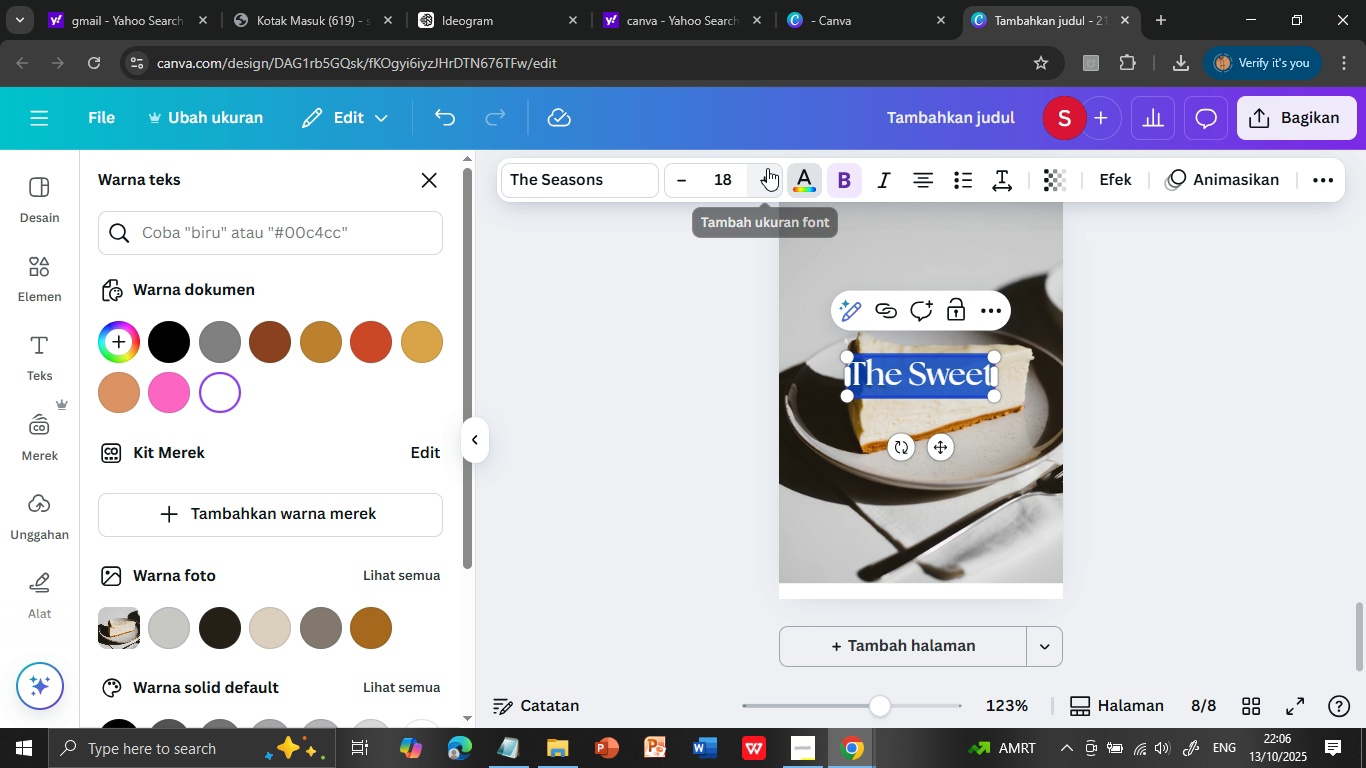 
double_click([765, 170])
 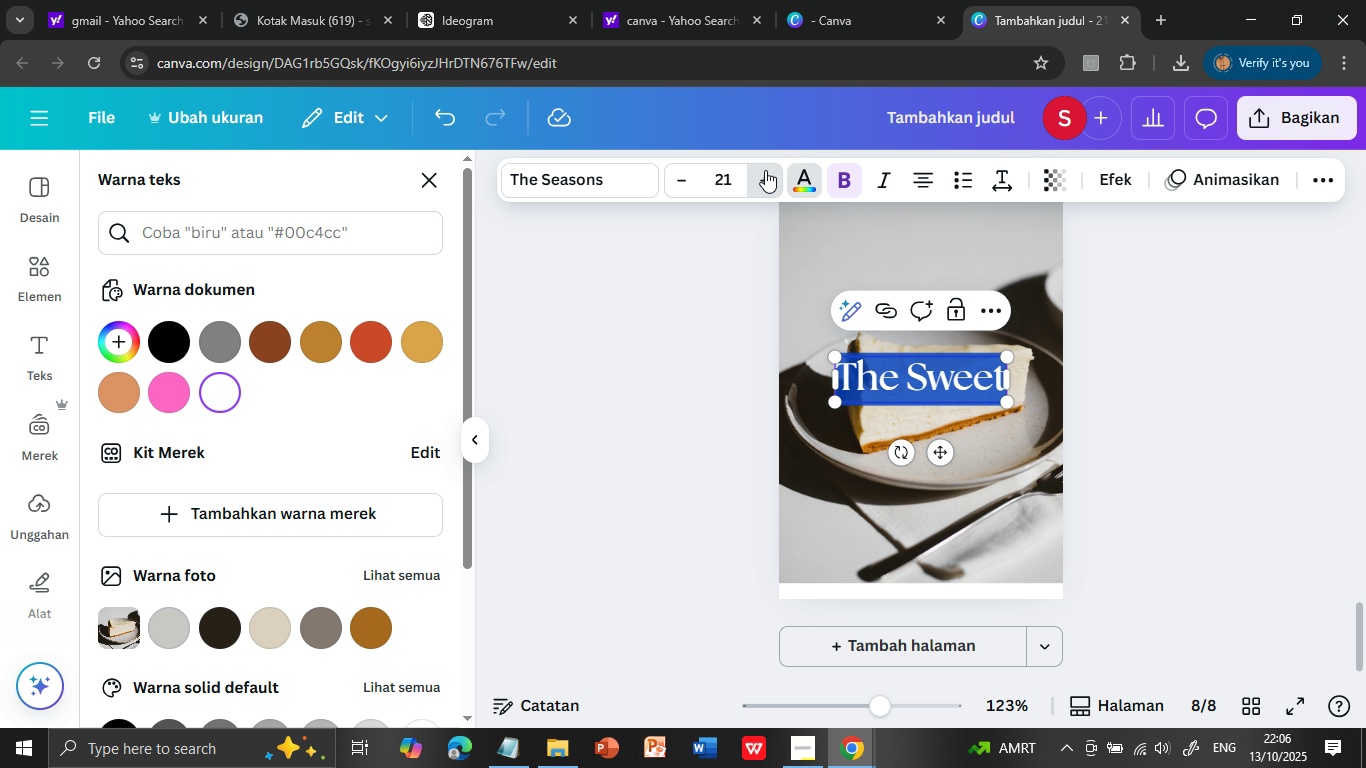 
triple_click([765, 170])
 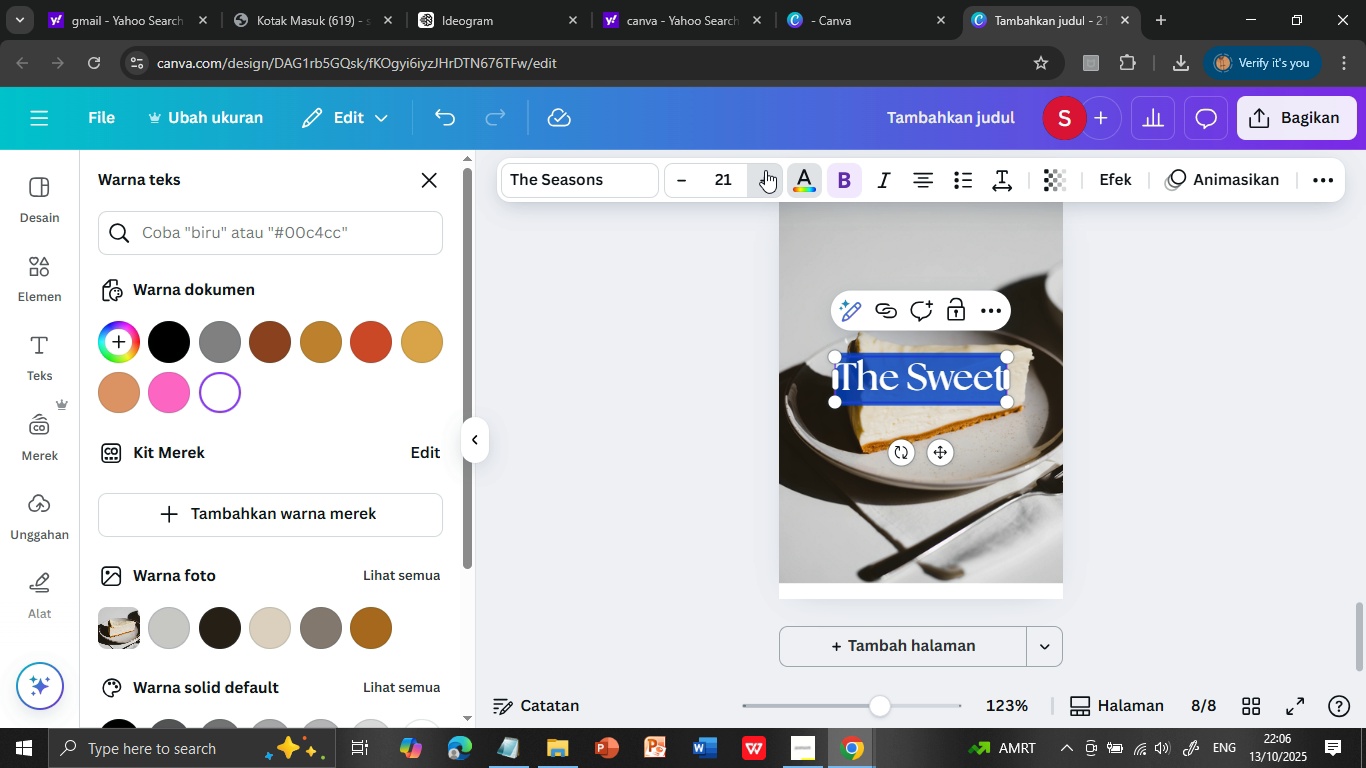 
triple_click([765, 170])
 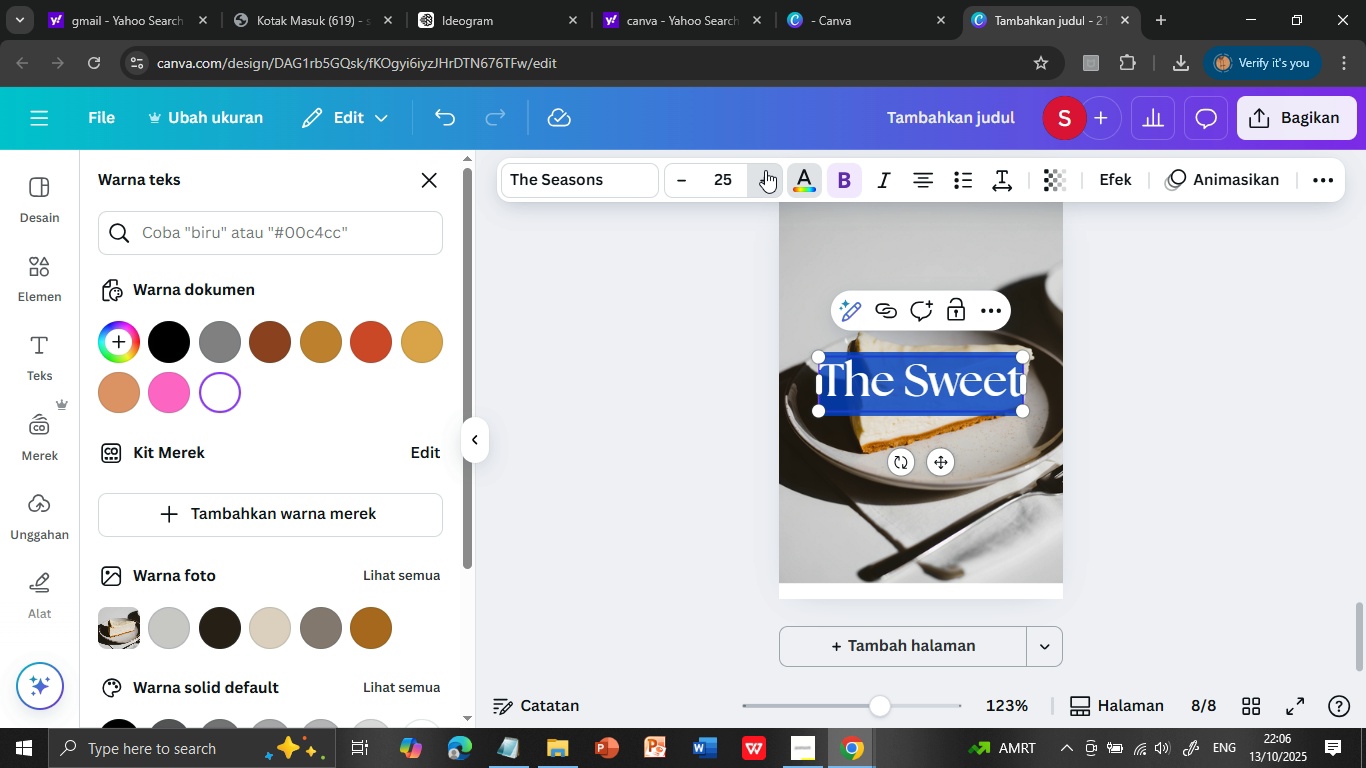 
triple_click([765, 170])
 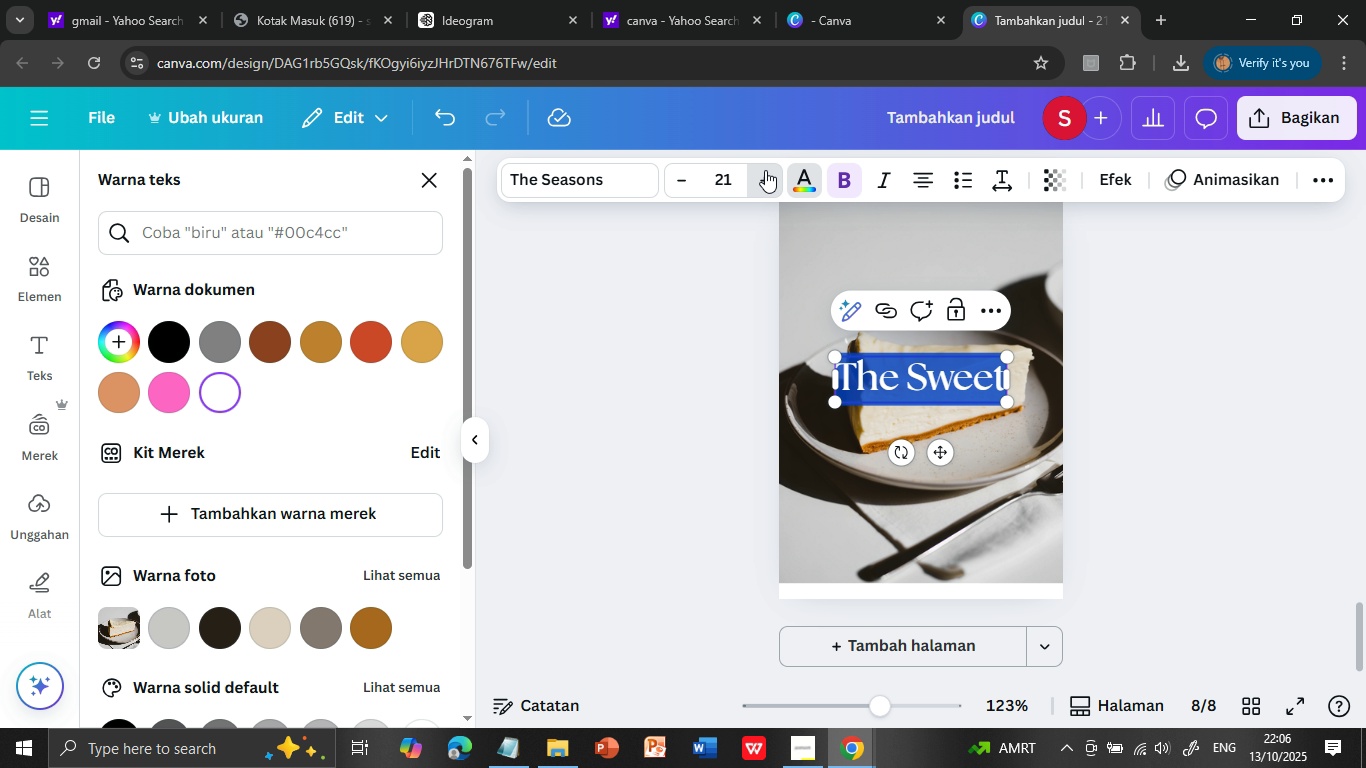 
triple_click([765, 170])
 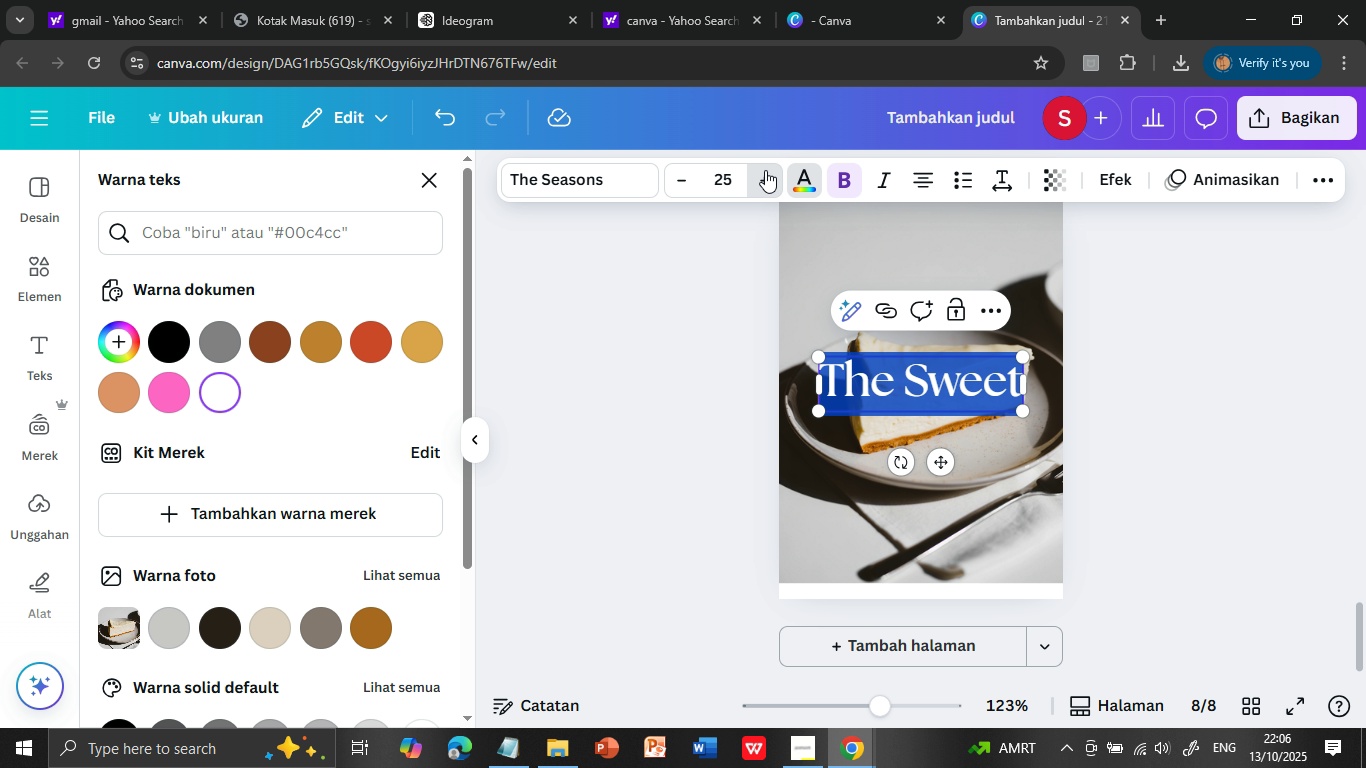 
triple_click([765, 170])
 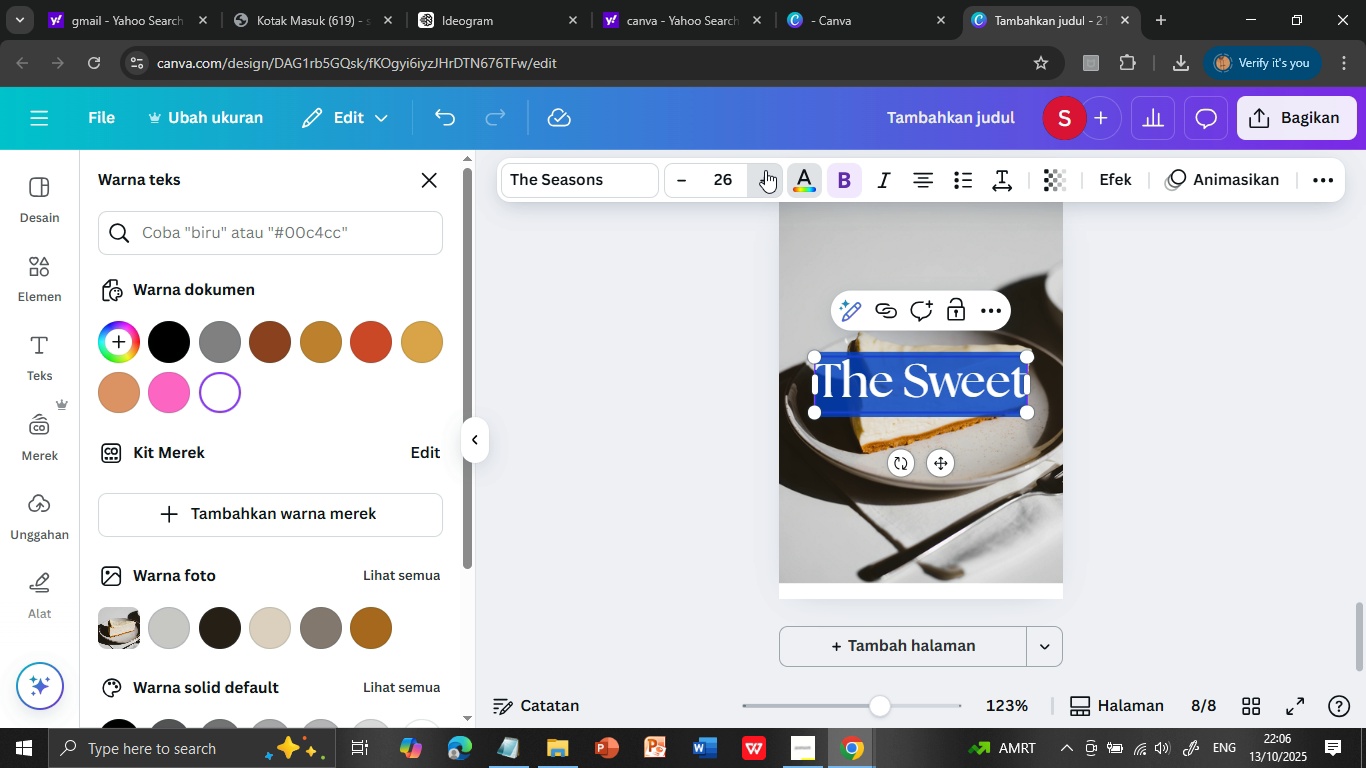 
triple_click([765, 170])
 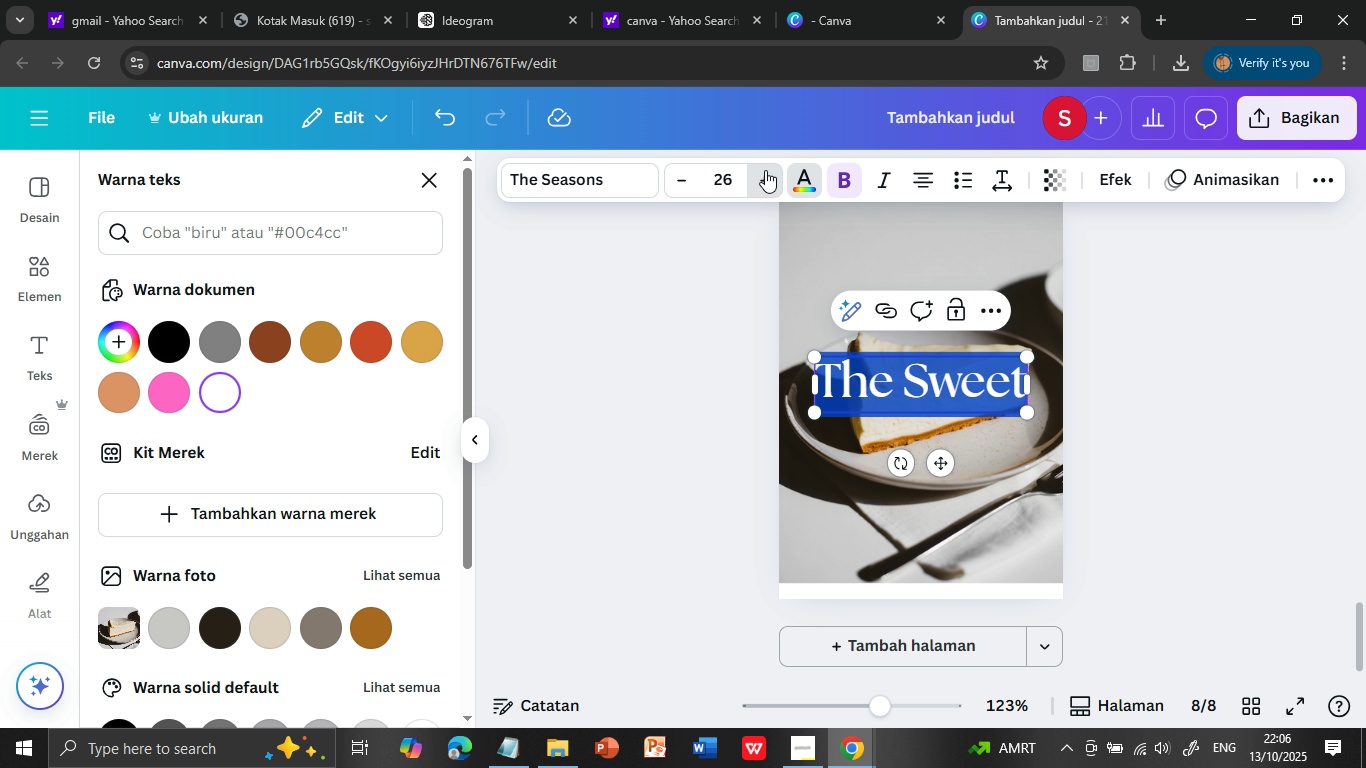 
triple_click([765, 170])
 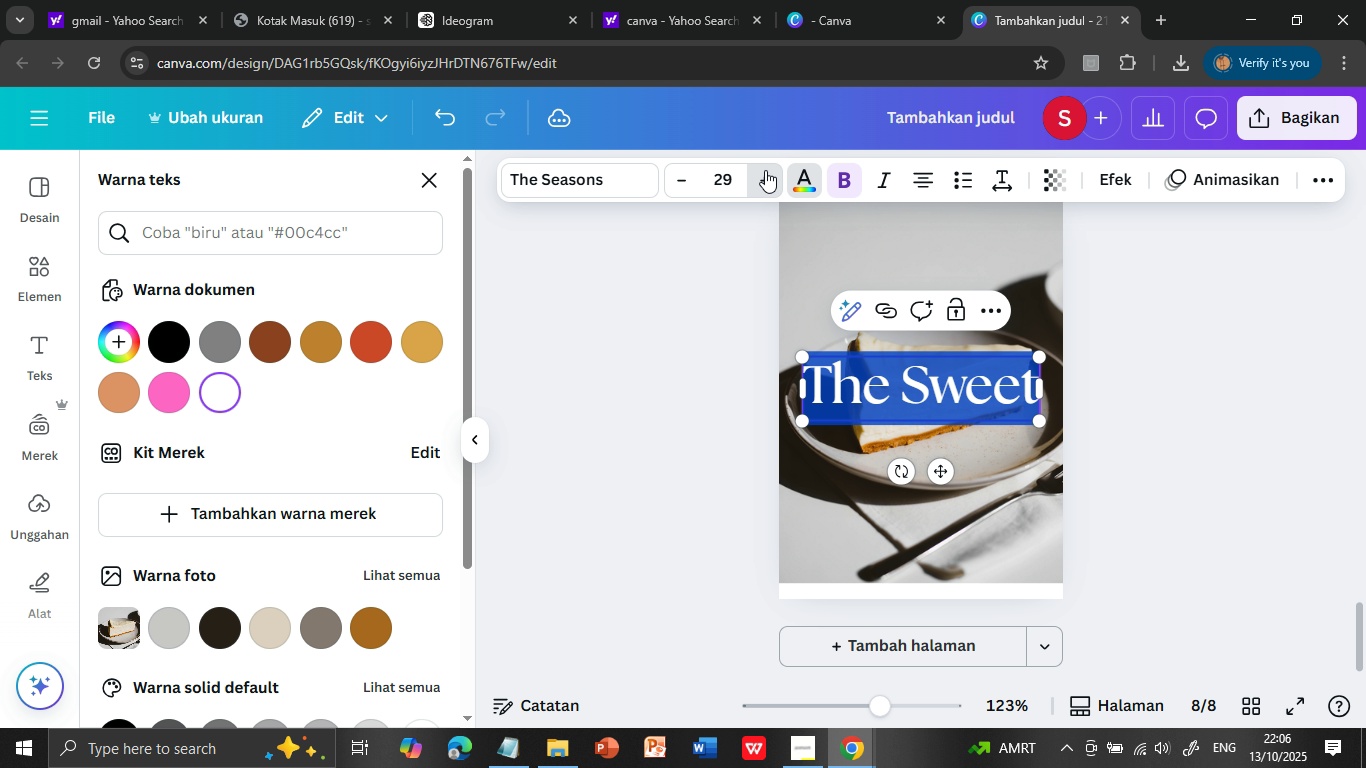 
triple_click([765, 170])
 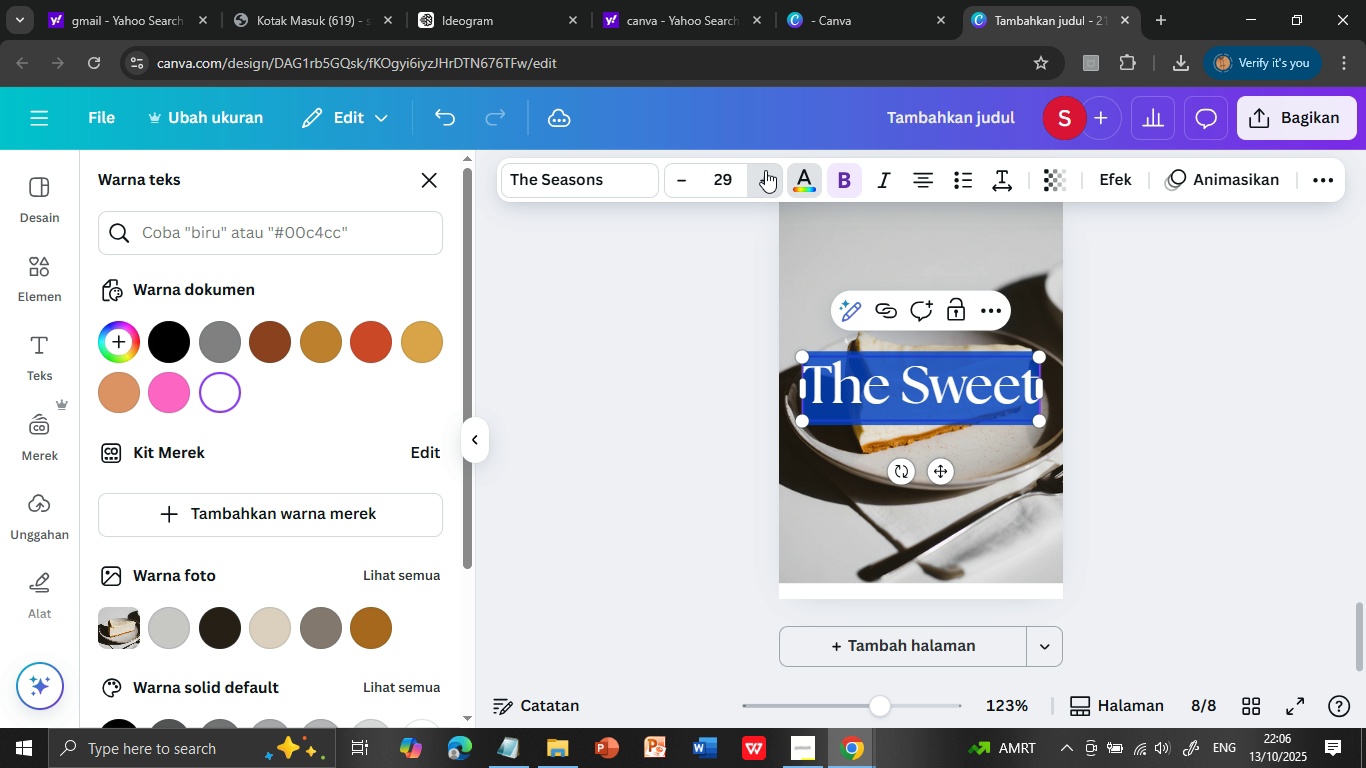 
triple_click([765, 170])
 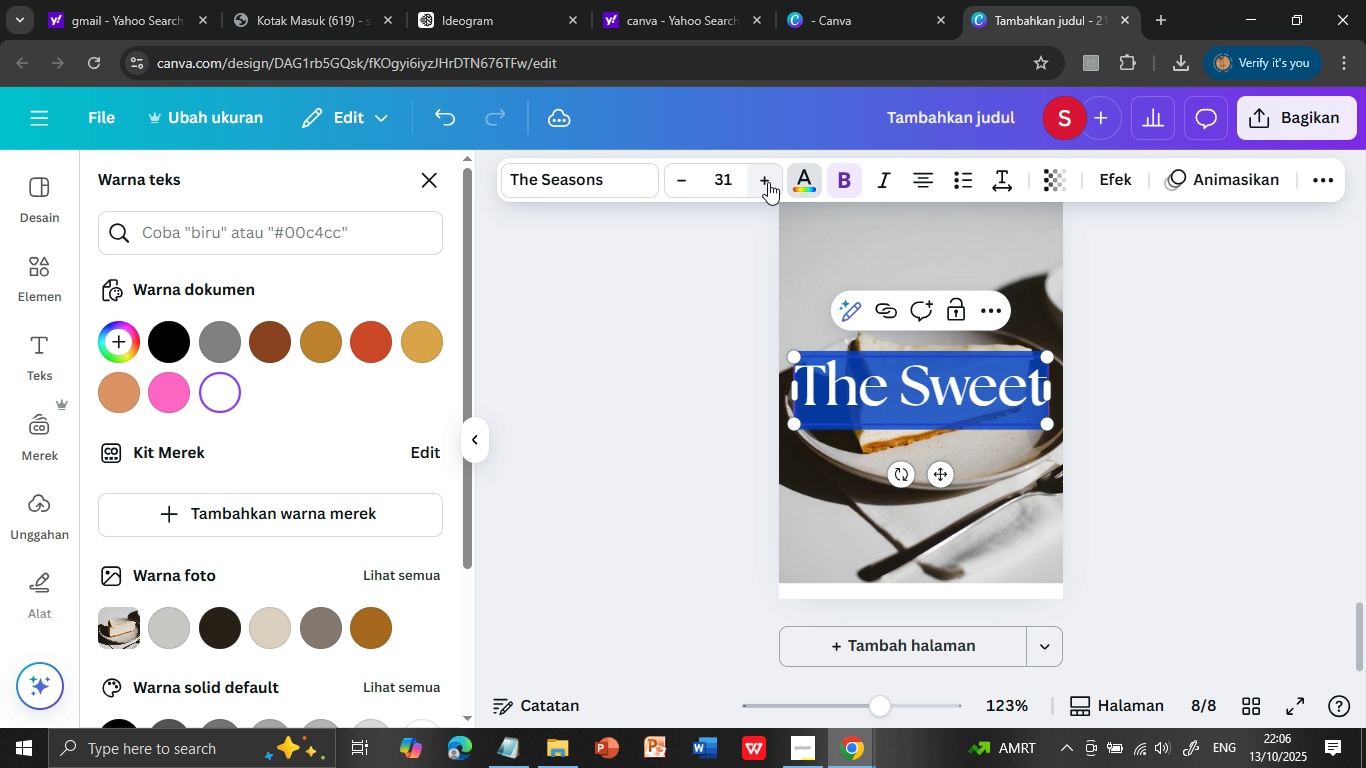 
triple_click([765, 170])
 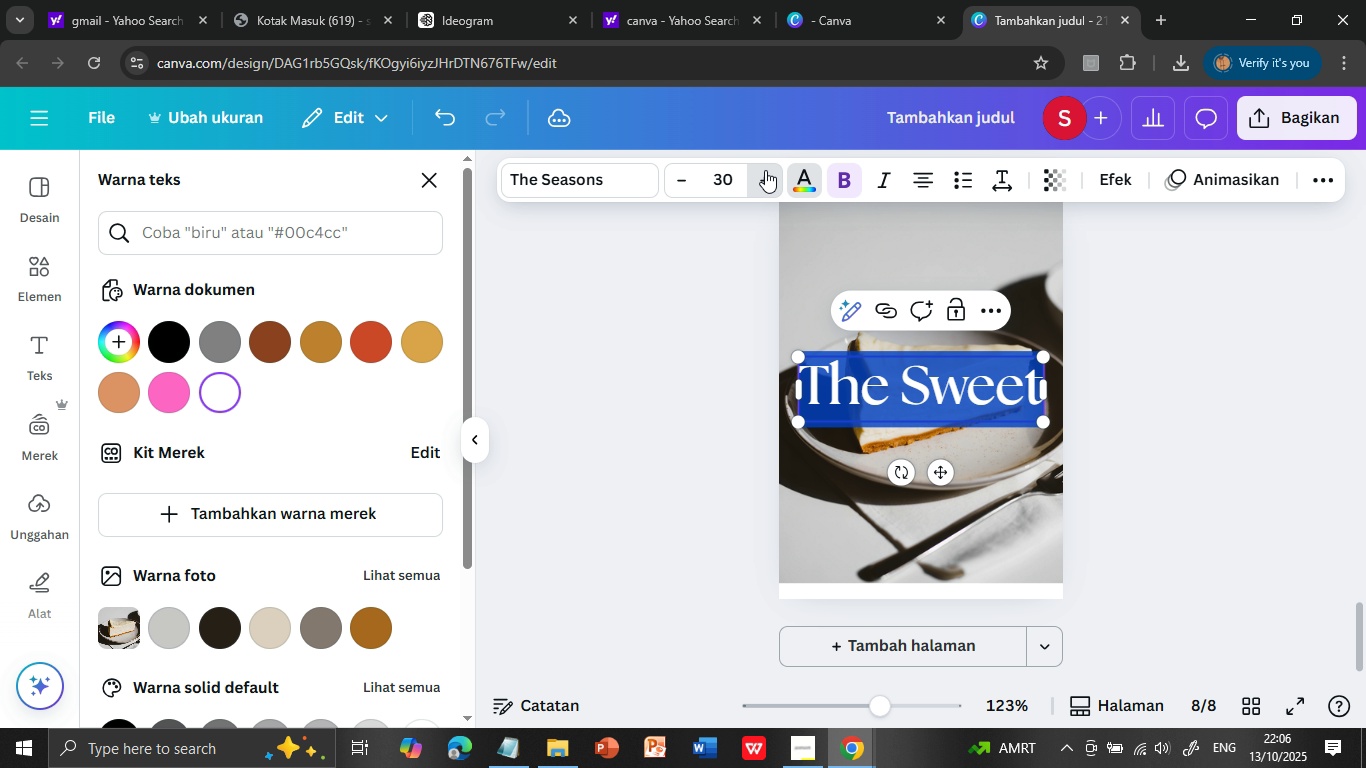 
triple_click([765, 170])
 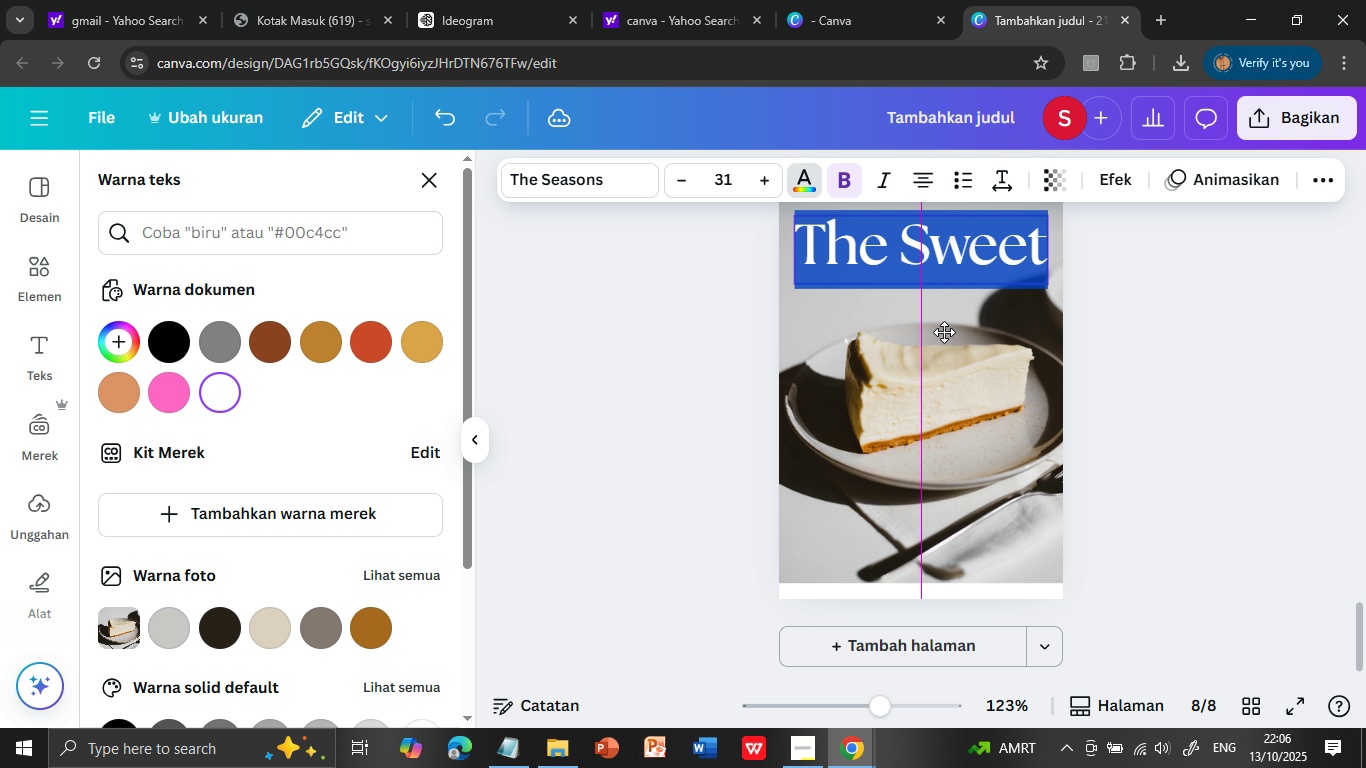 
wait(5.56)
 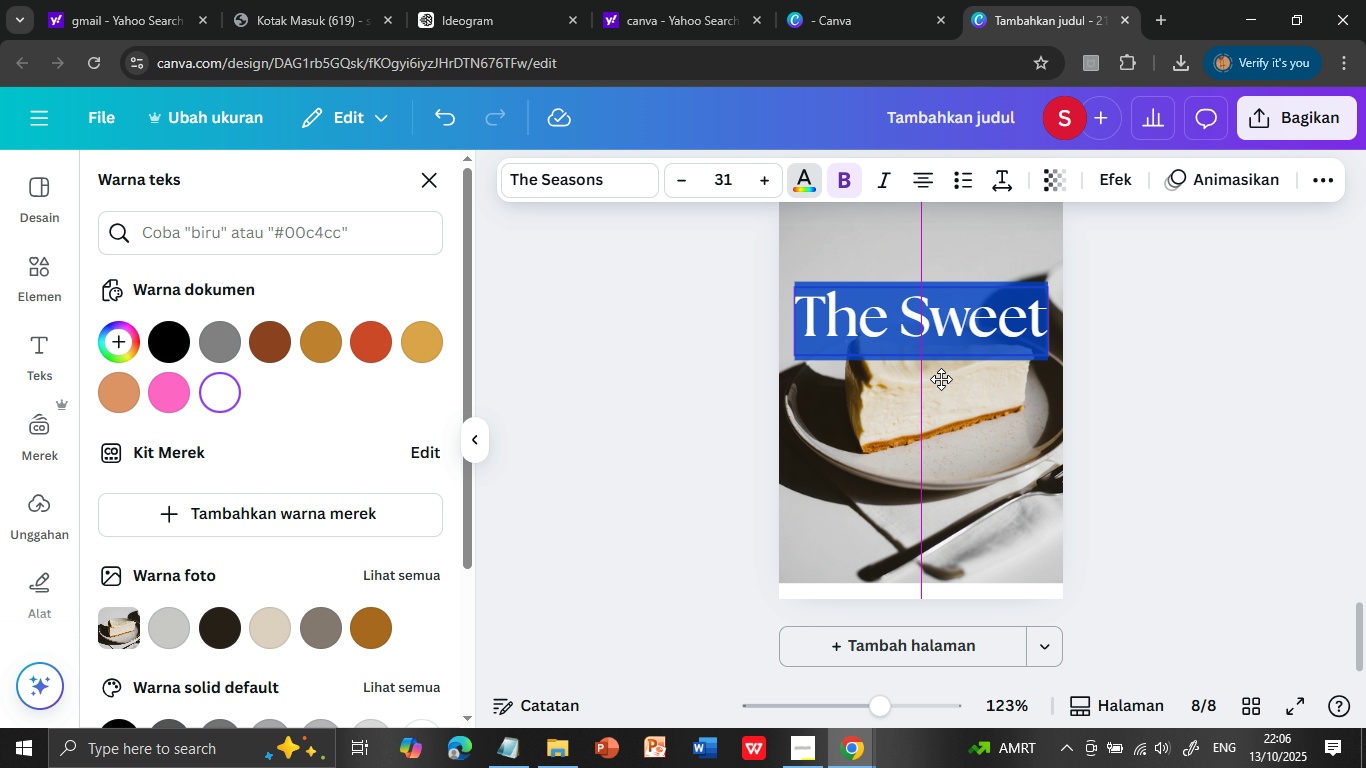 
scroll: coordinate [1077, 388], scroll_direction: up, amount: 1.0
 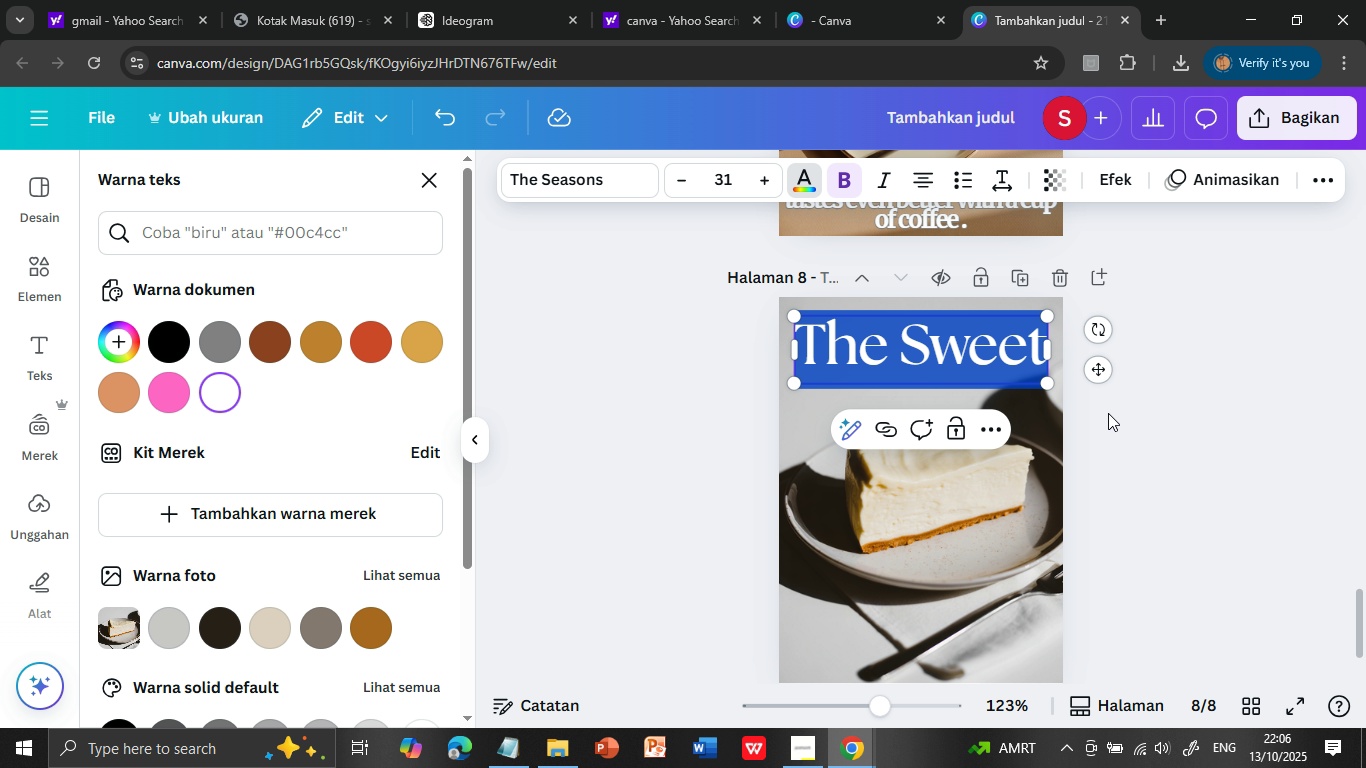 
left_click([1132, 435])
 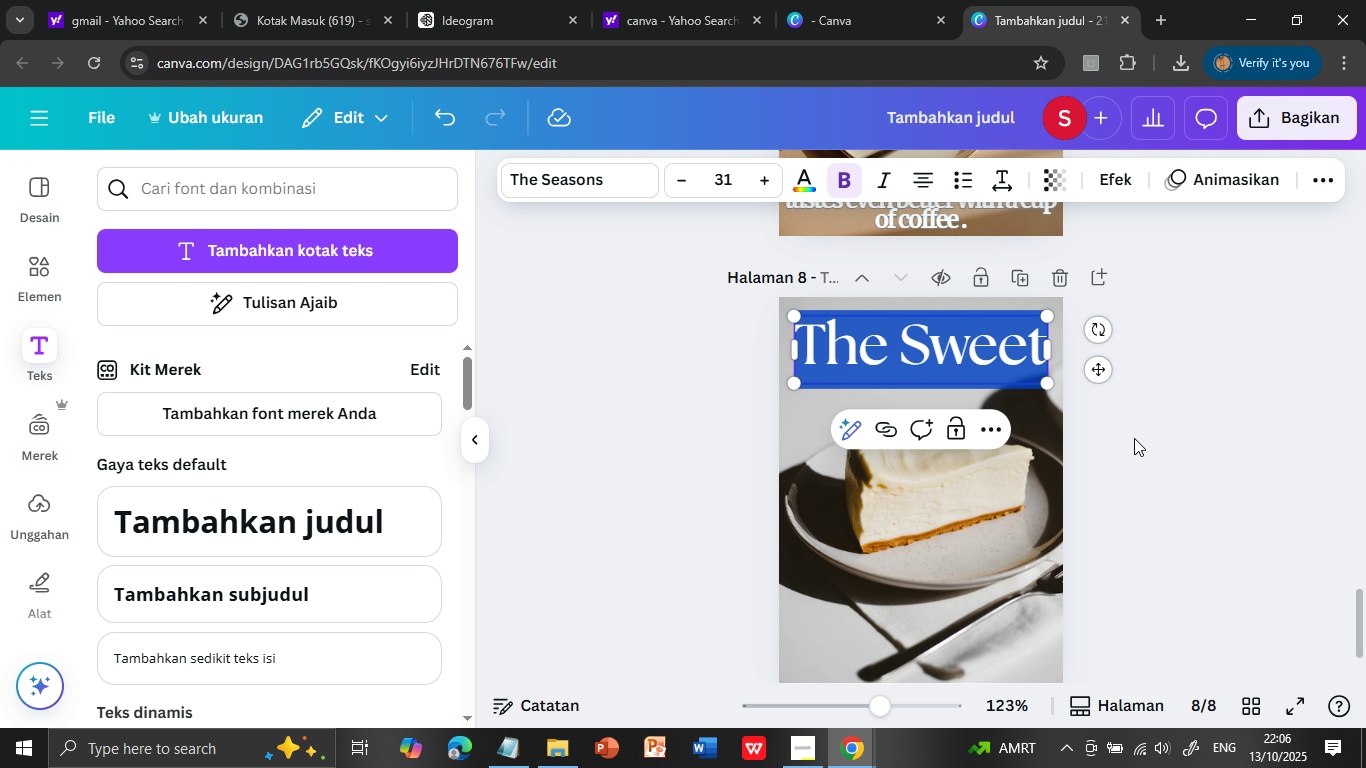 
left_click([1134, 438])
 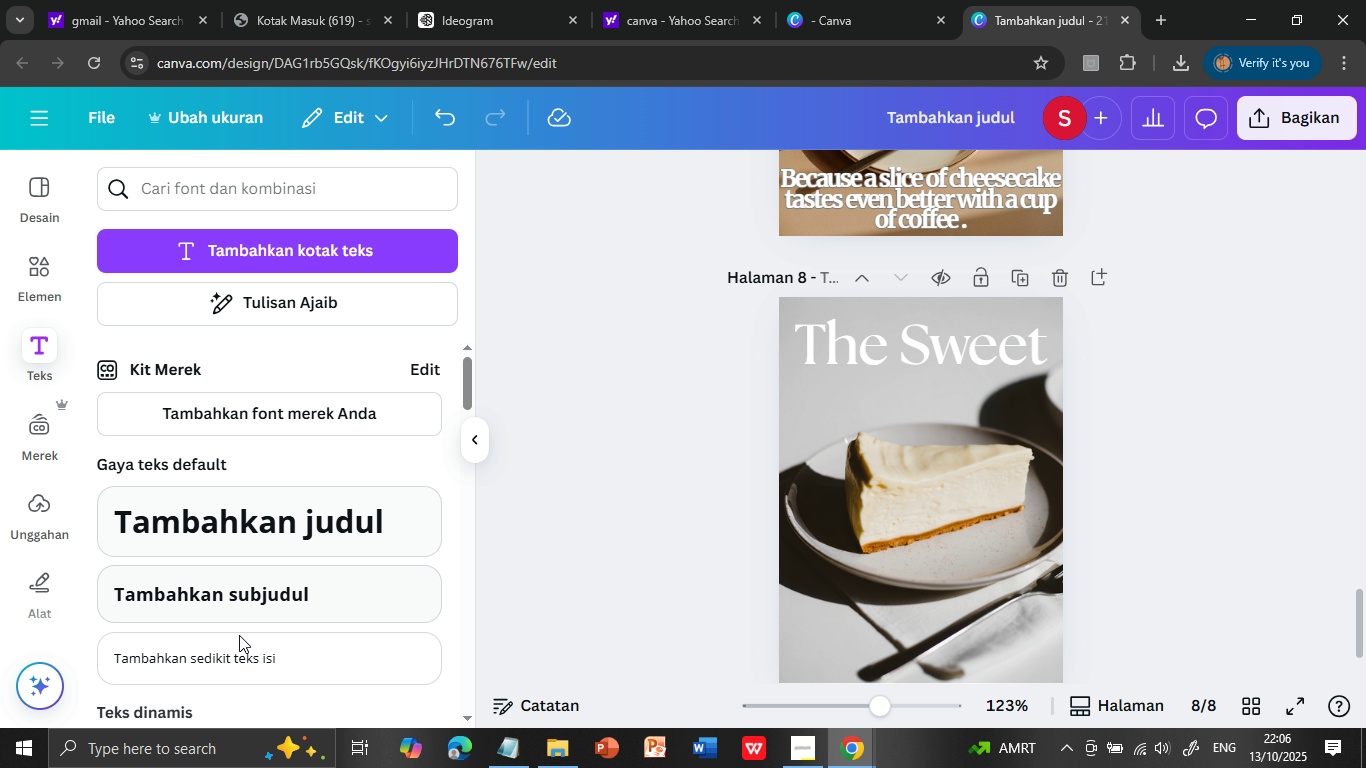 
left_click([227, 523])
 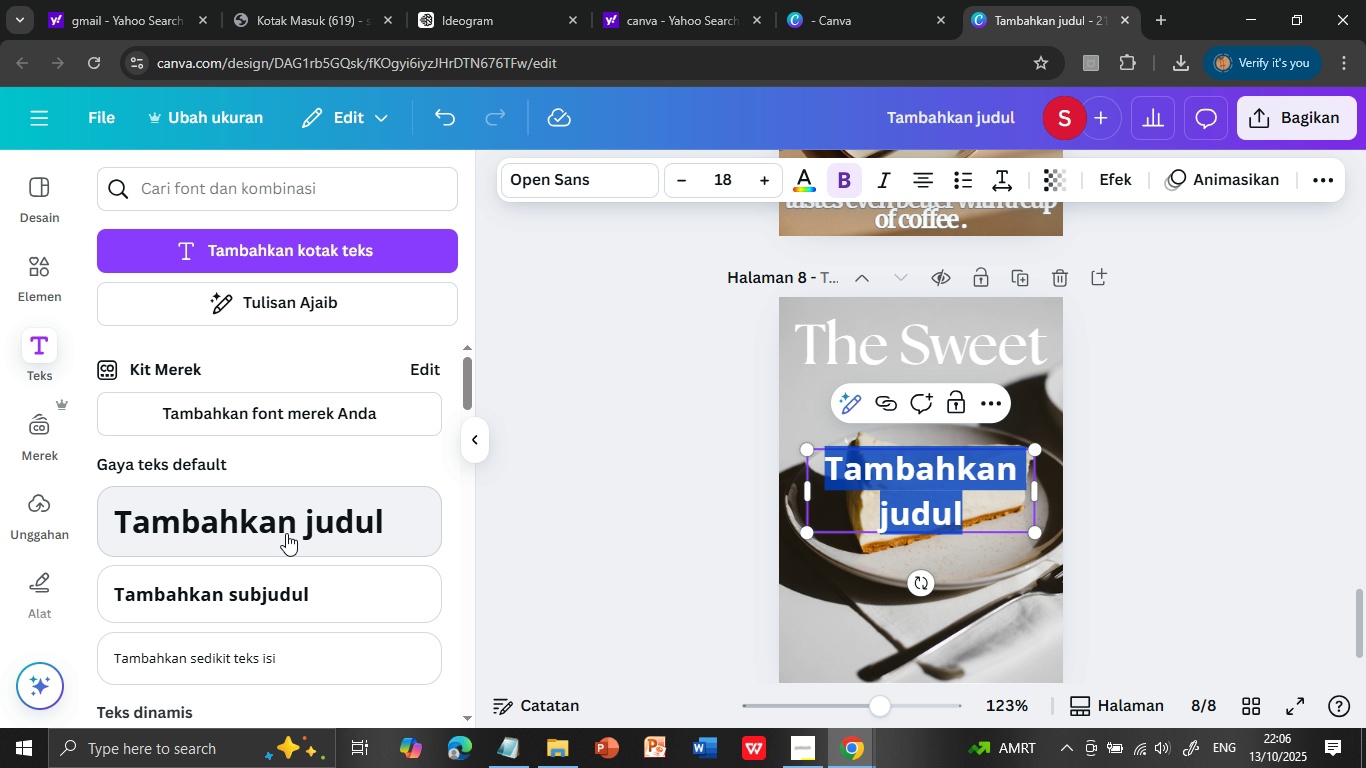 
key(Control+V)
 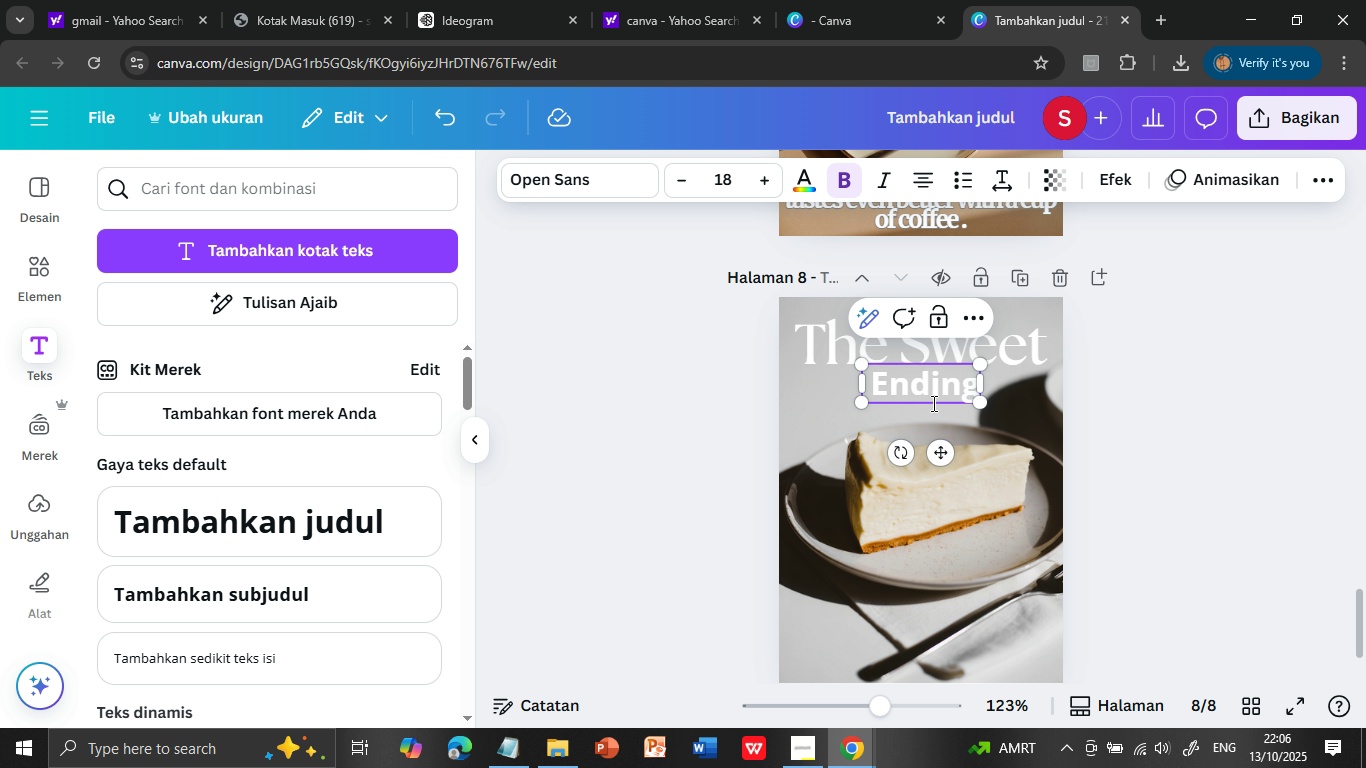 
double_click([932, 388])
 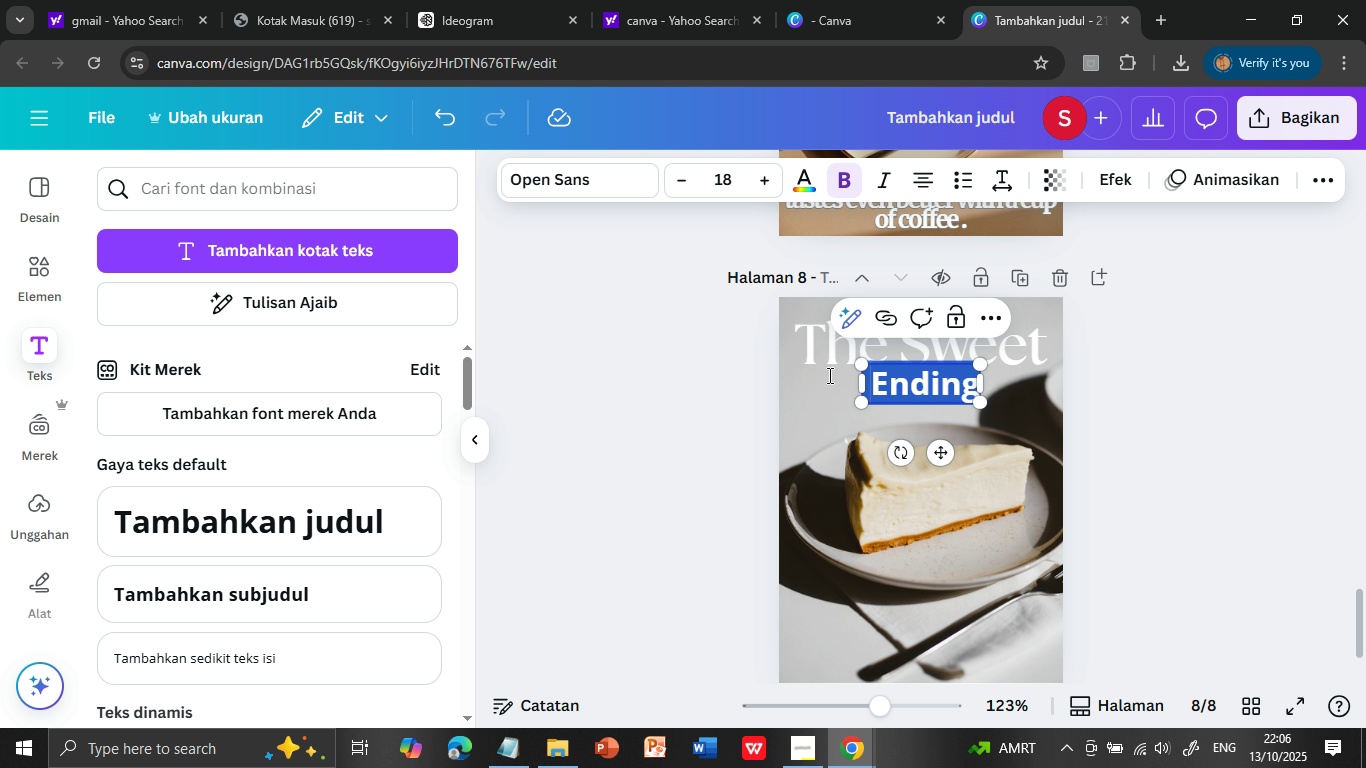 
triple_click([932, 388])
 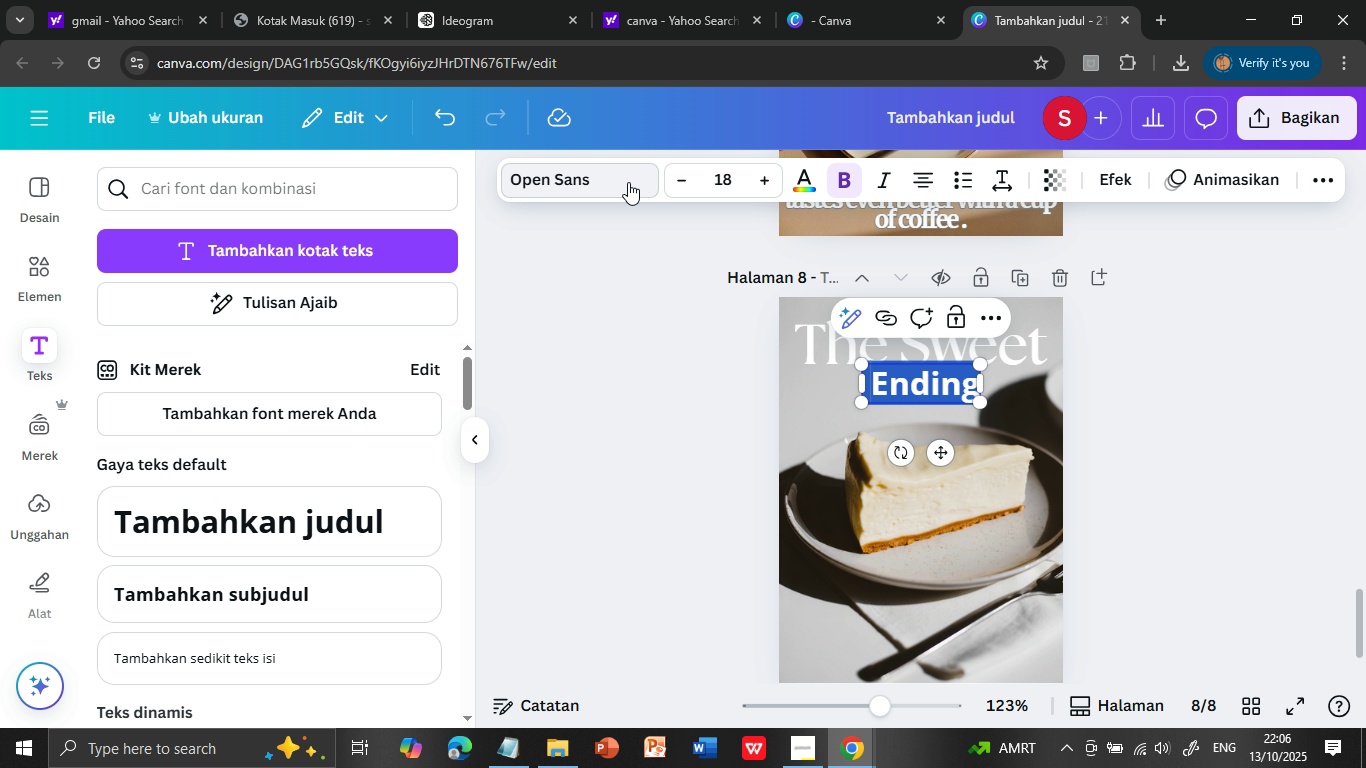 
left_click([628, 182])
 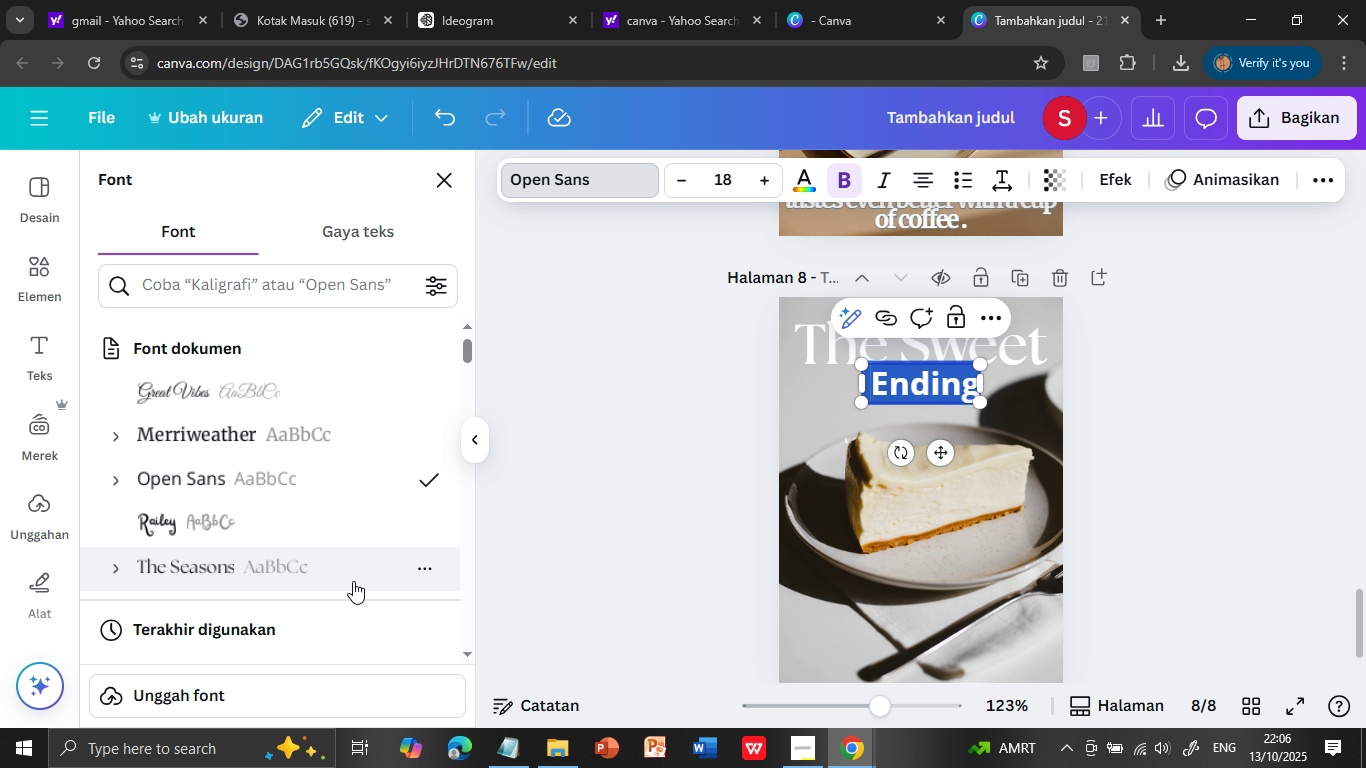 
left_click([186, 523])
 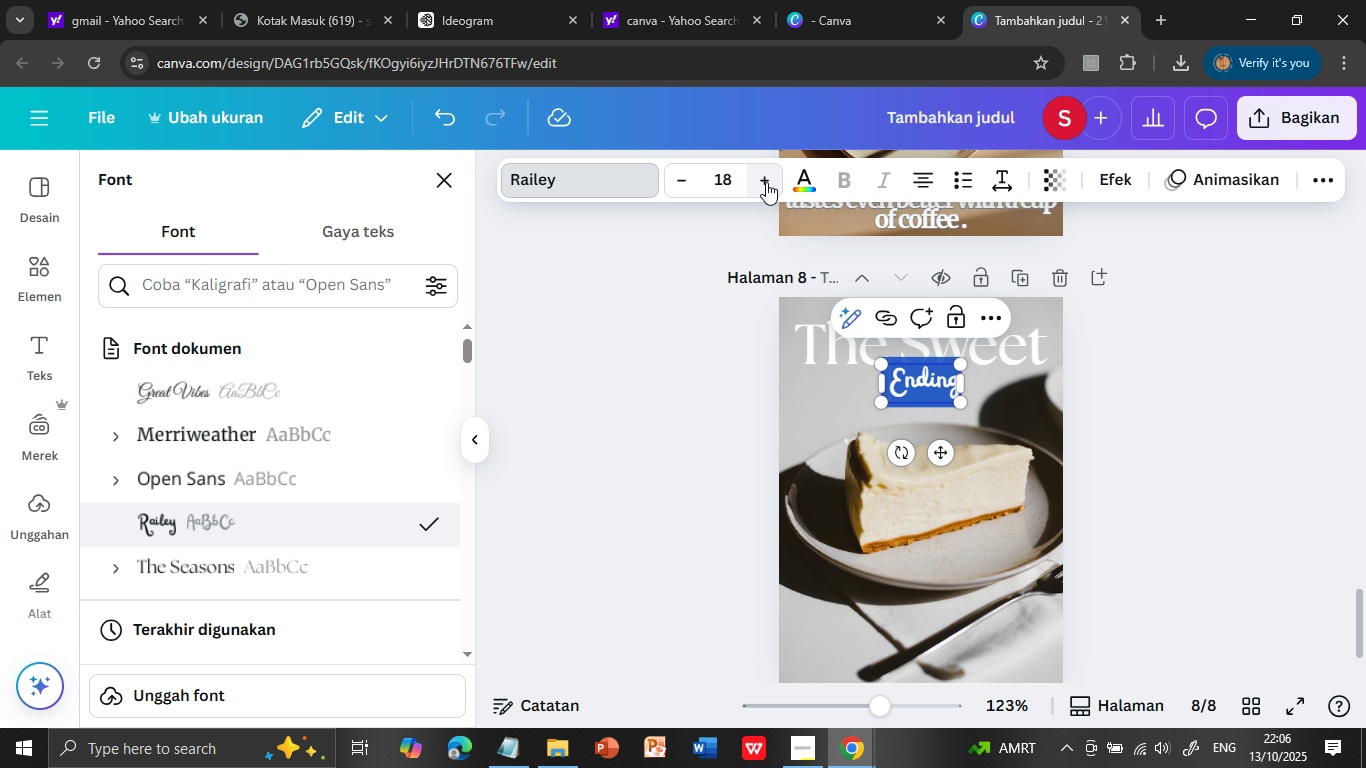 
left_click([766, 182])
 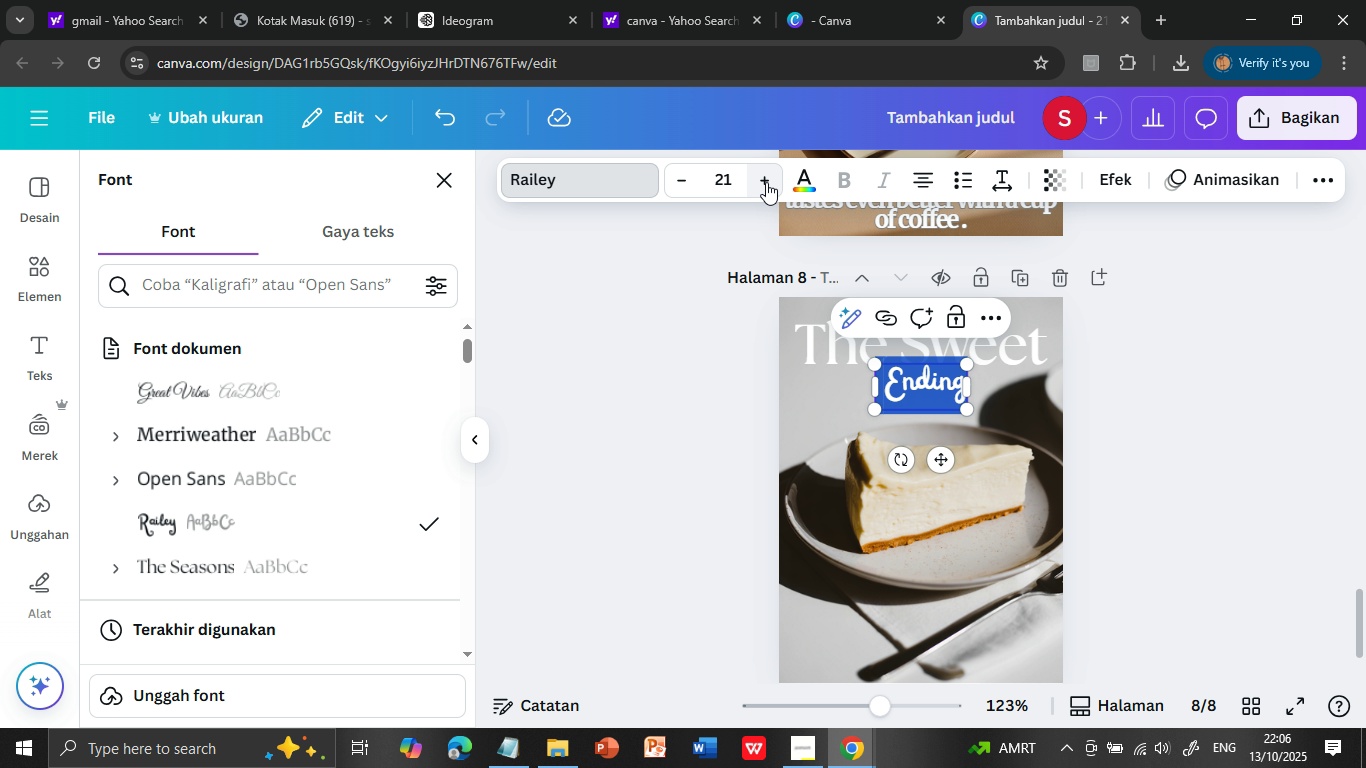 
double_click([766, 182])
 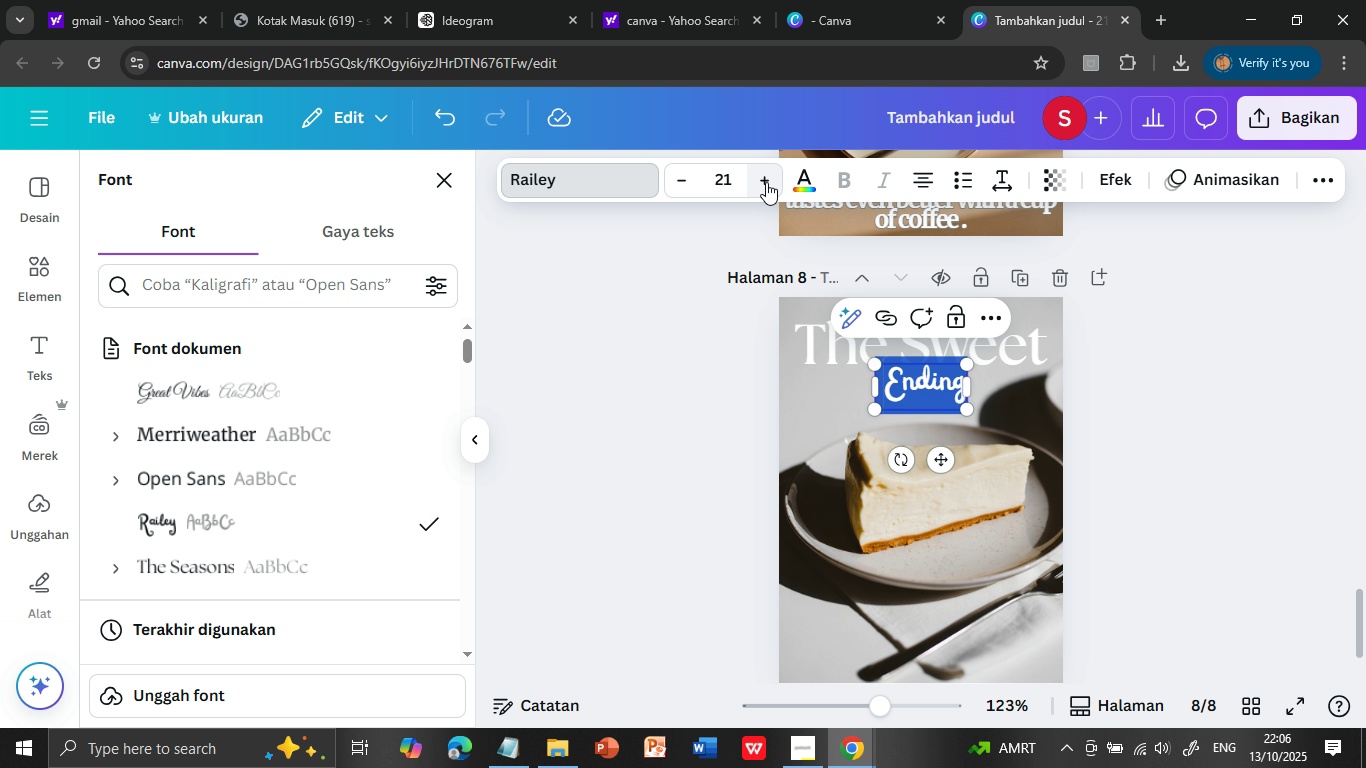 
triple_click([766, 182])
 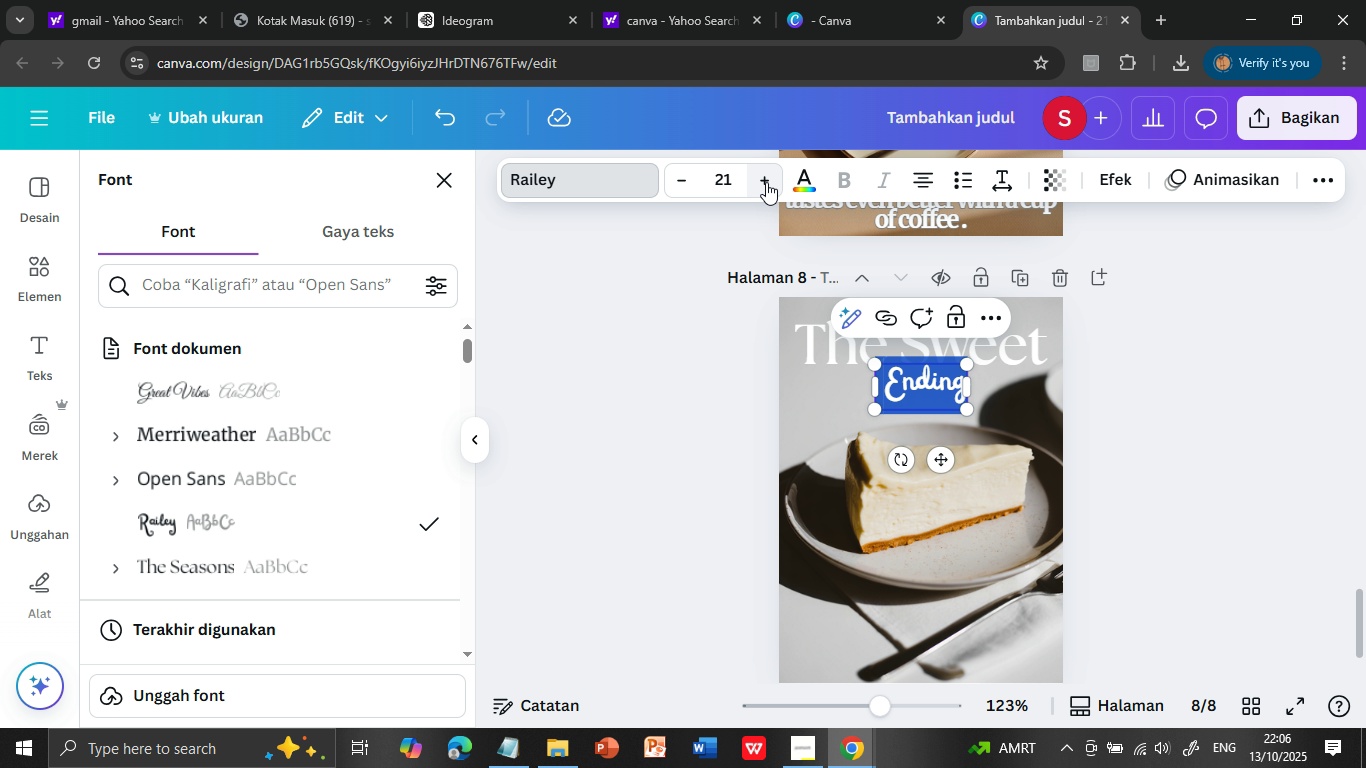 
triple_click([766, 182])
 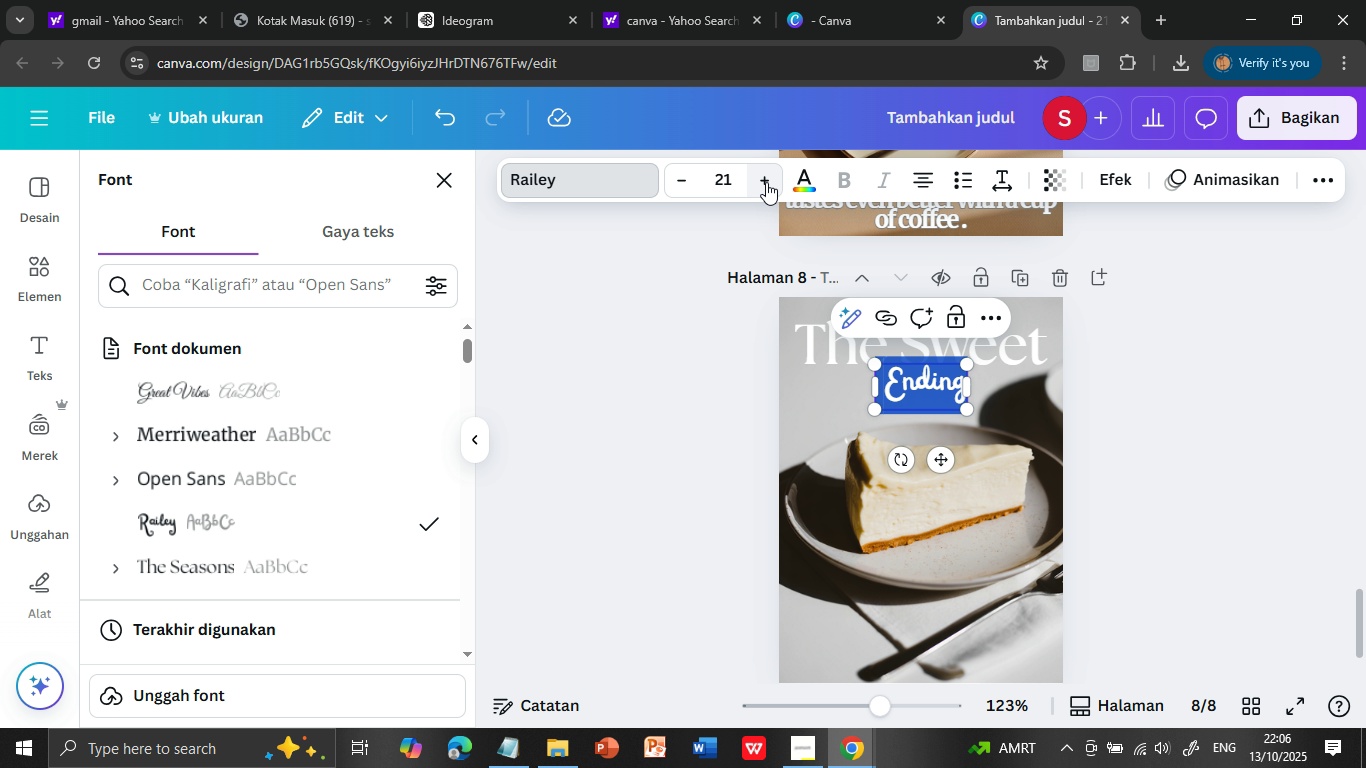 
triple_click([766, 182])
 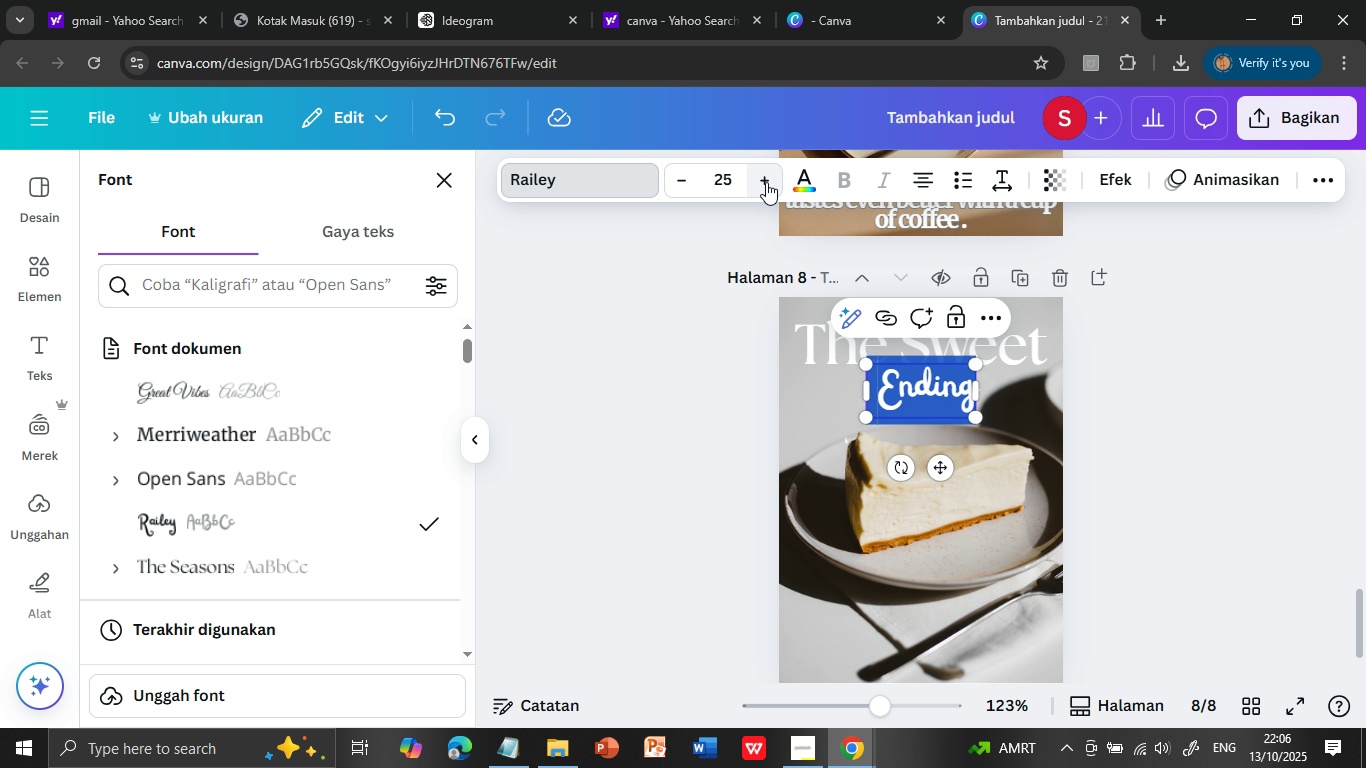 
triple_click([766, 182])
 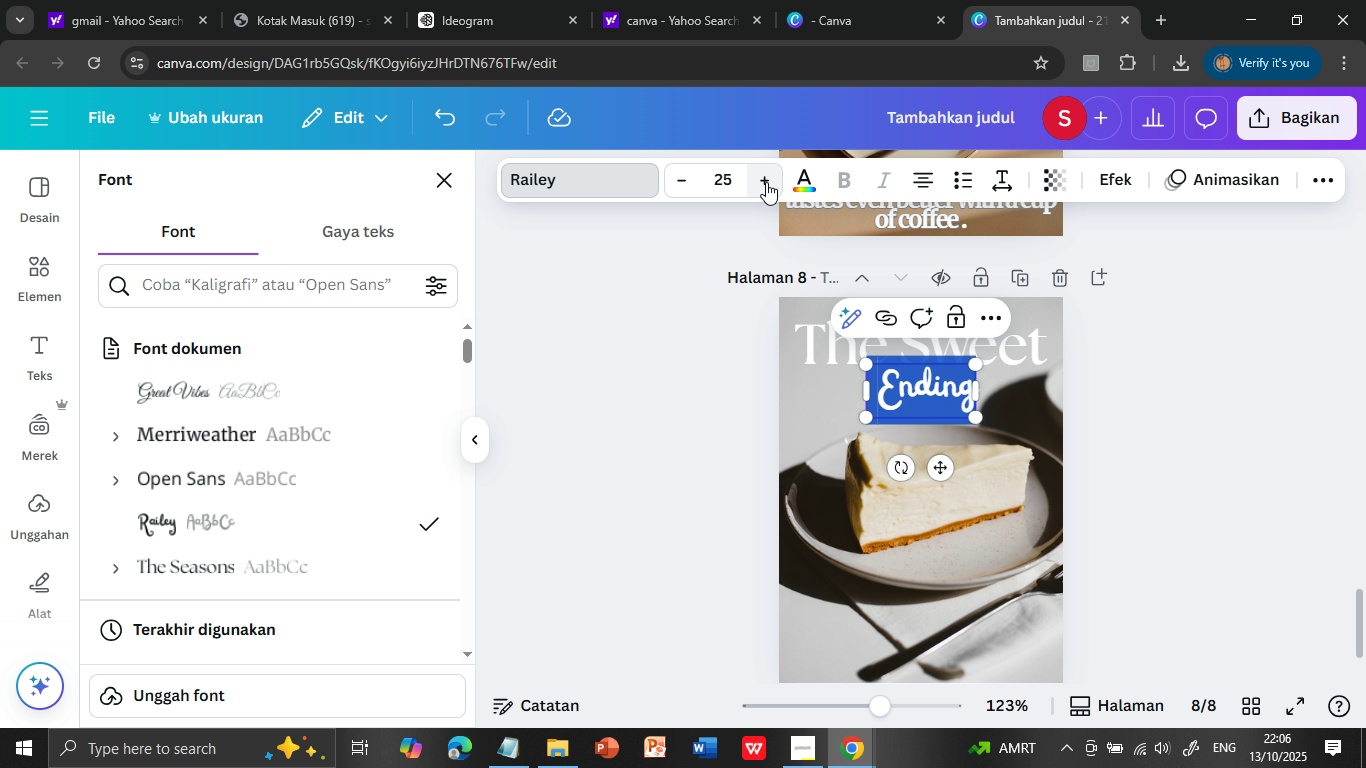 
left_click([766, 182])
 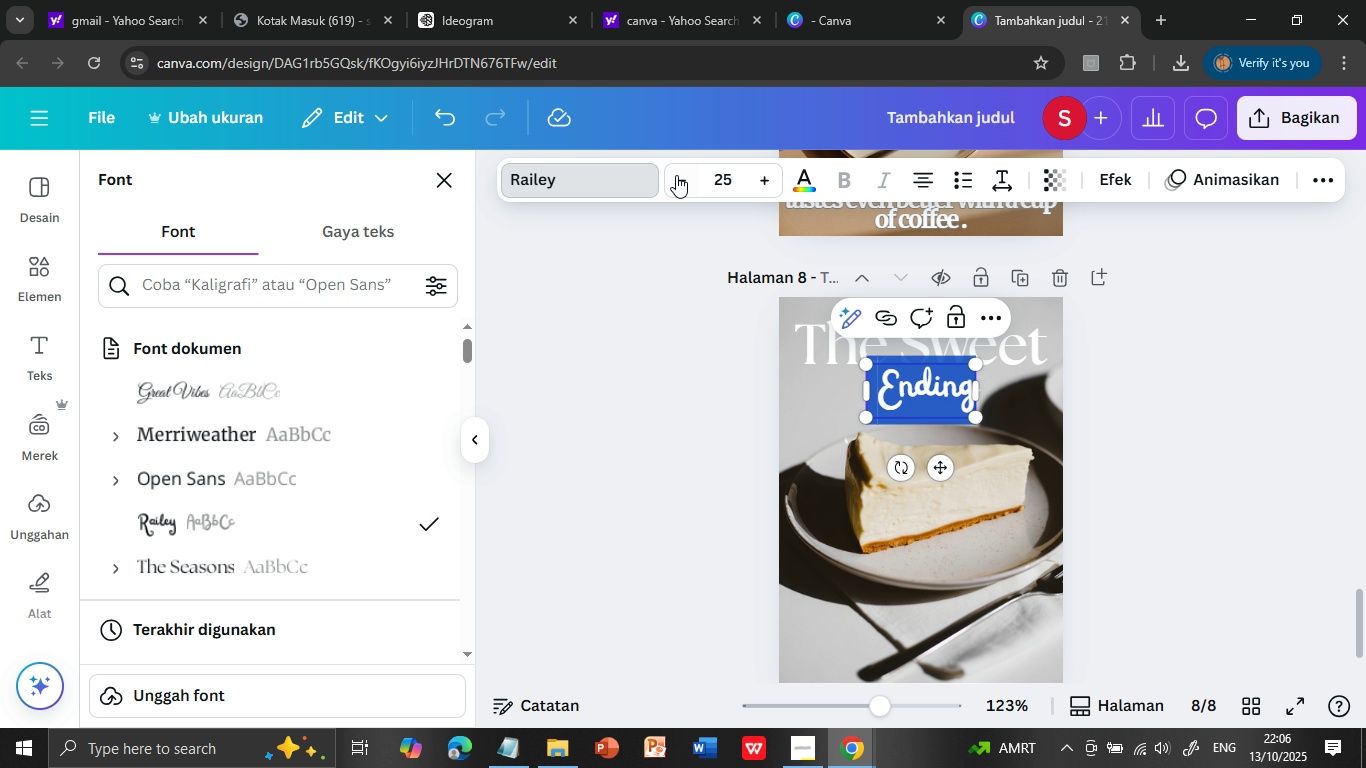 
left_click([676, 175])
 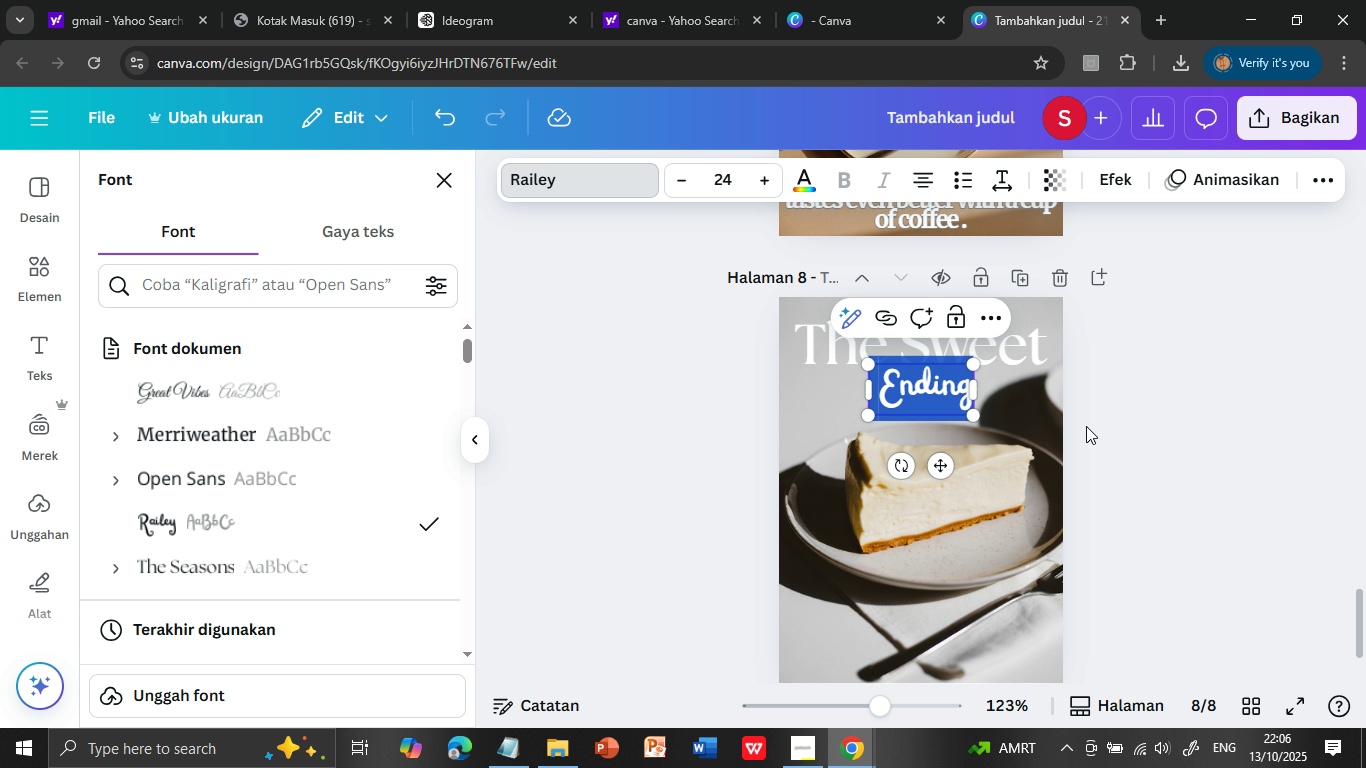 
left_click([1120, 406])
 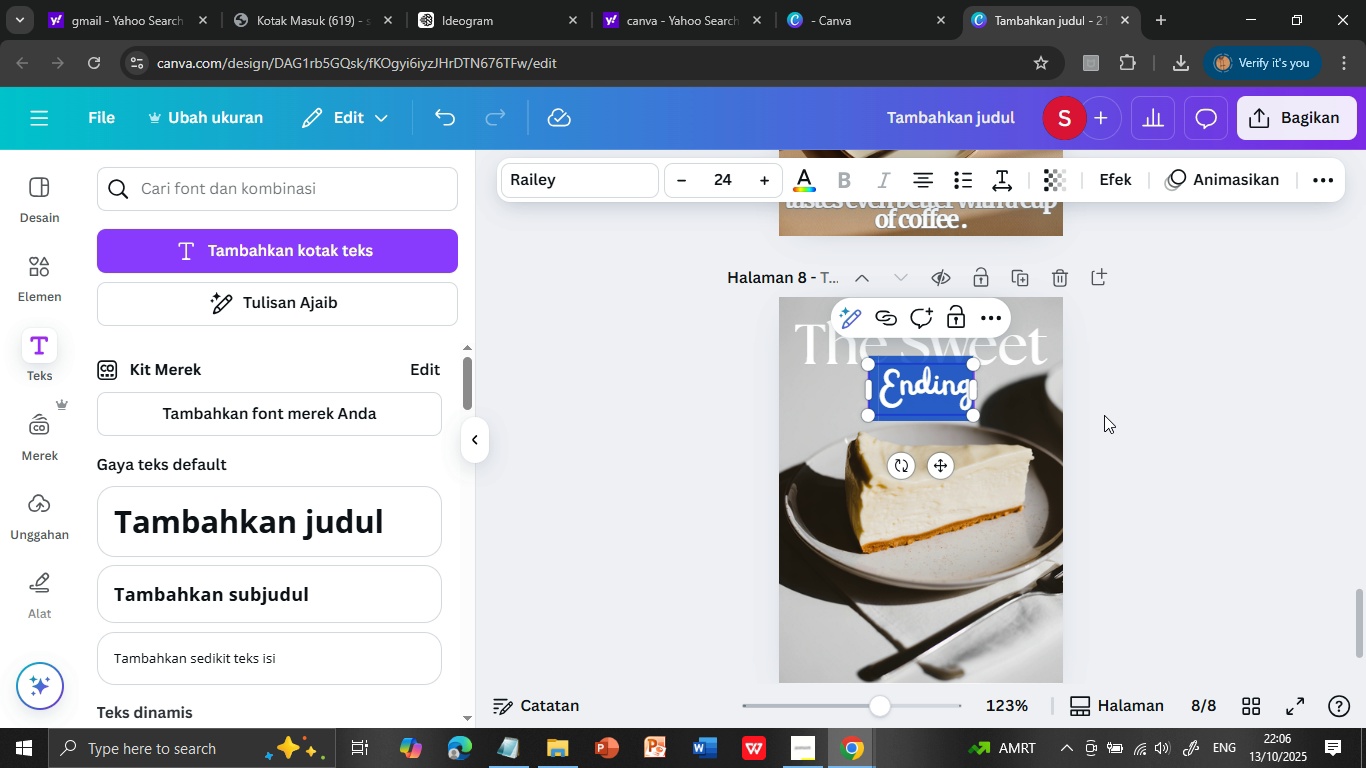 
left_click([1104, 415])
 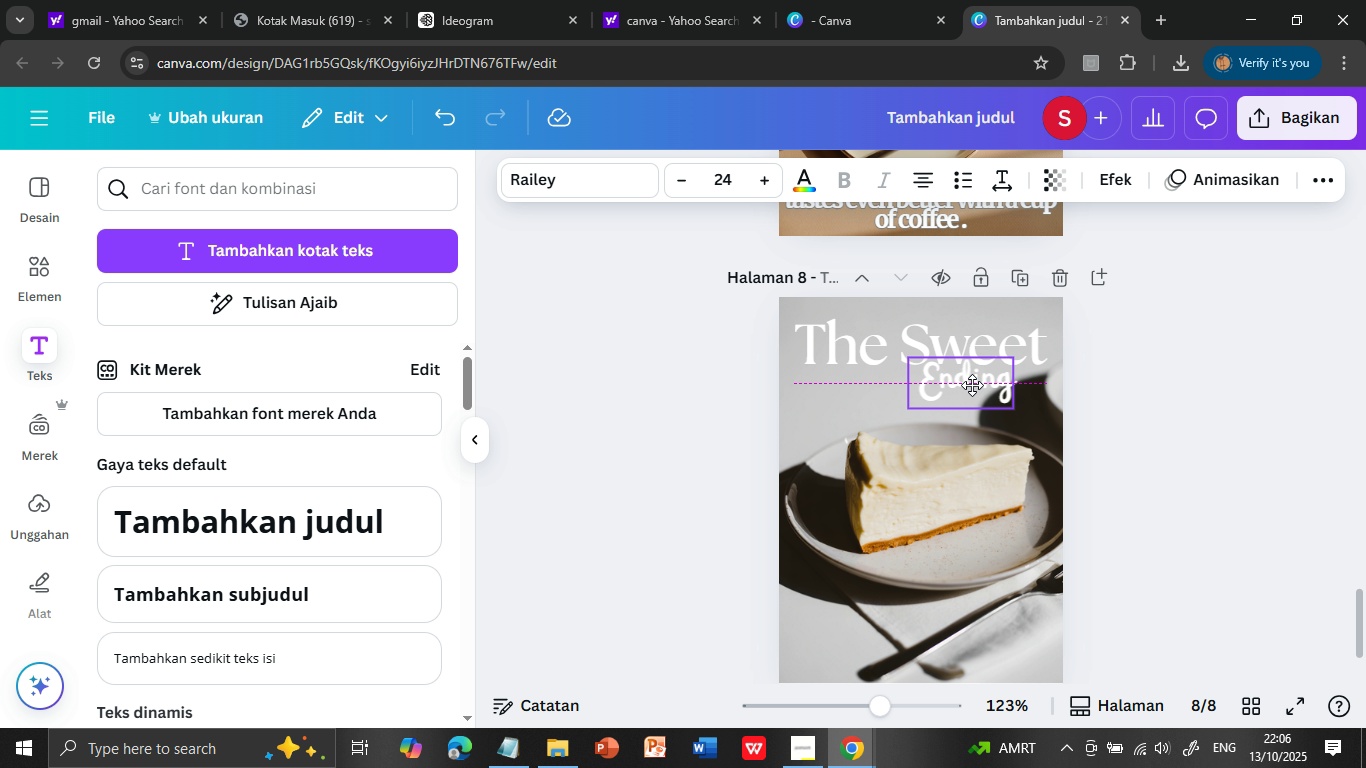 
wait(5.7)
 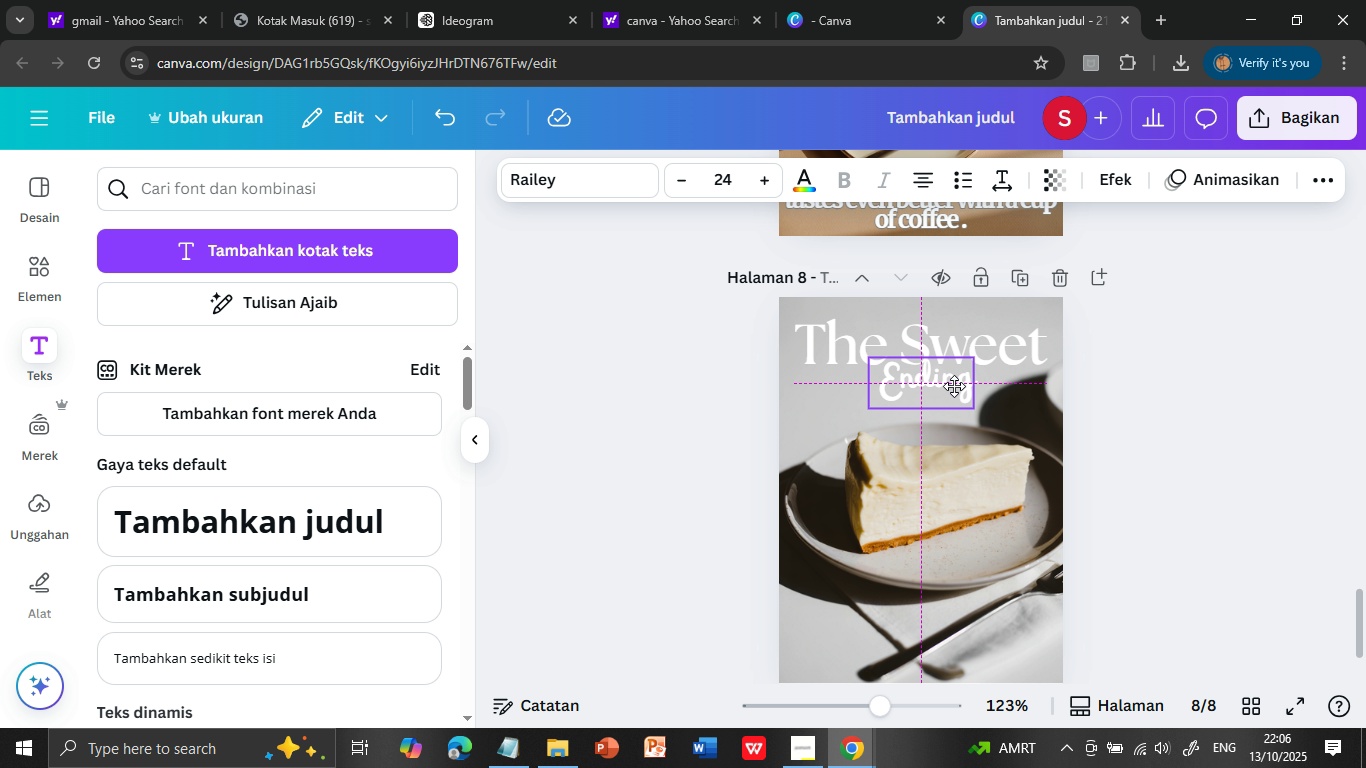 
left_click([1151, 420])
 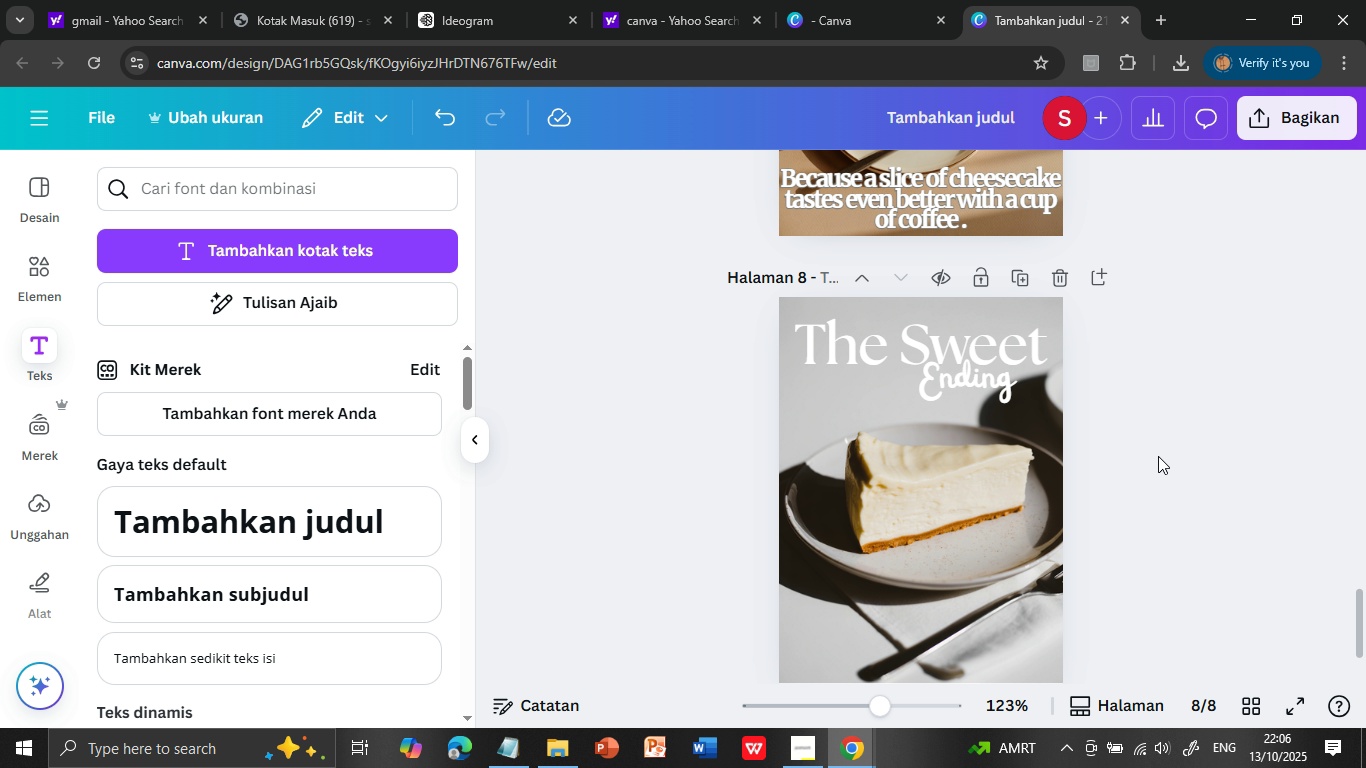 
scroll: coordinate [1158, 456], scroll_direction: down, amount: 1.0
 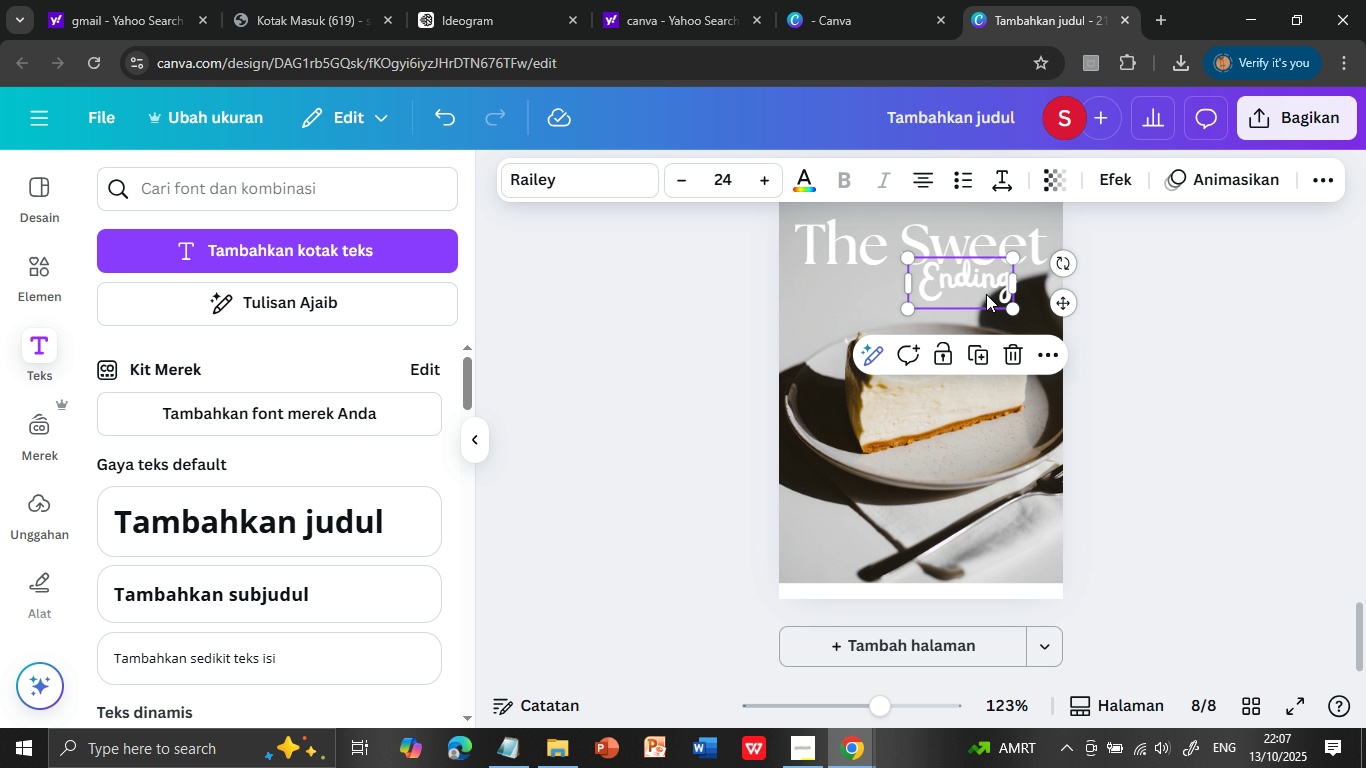 
left_click([986, 294])
 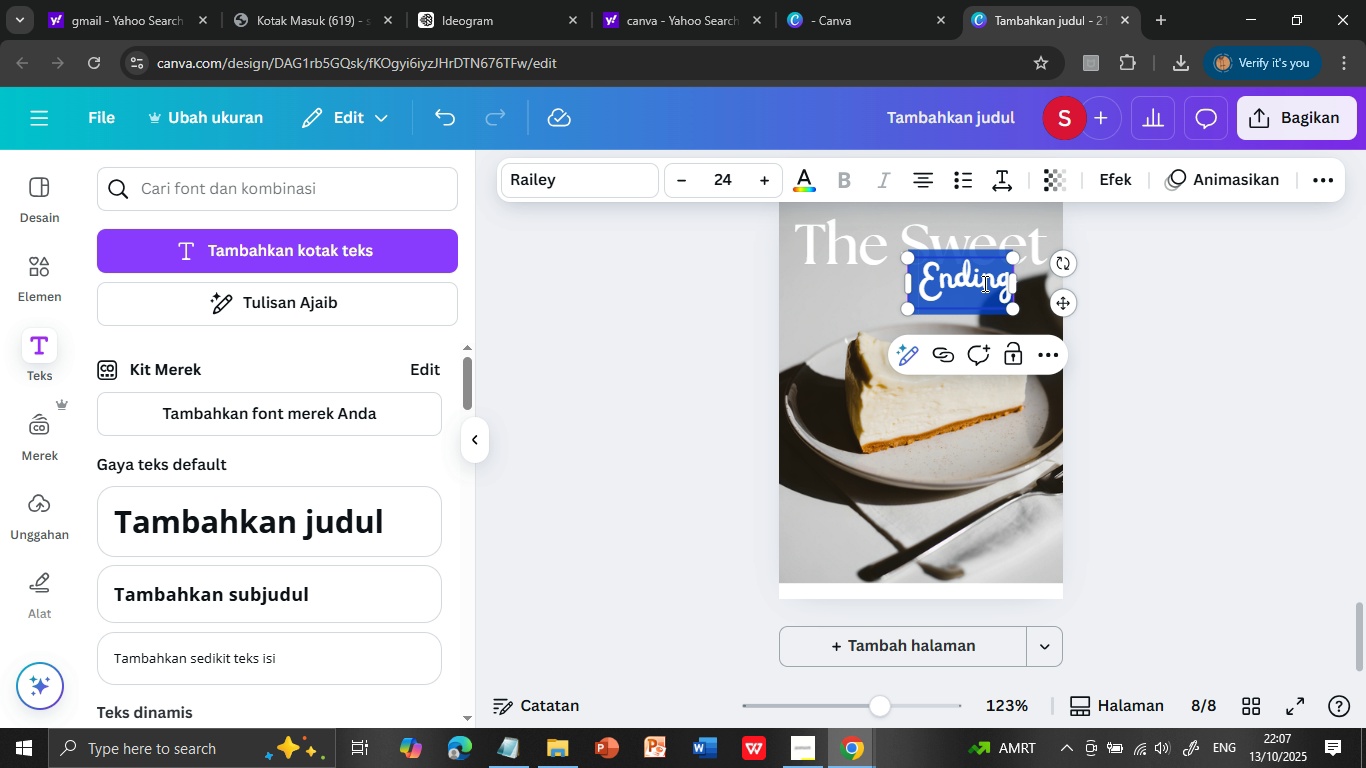 
double_click([983, 283])
 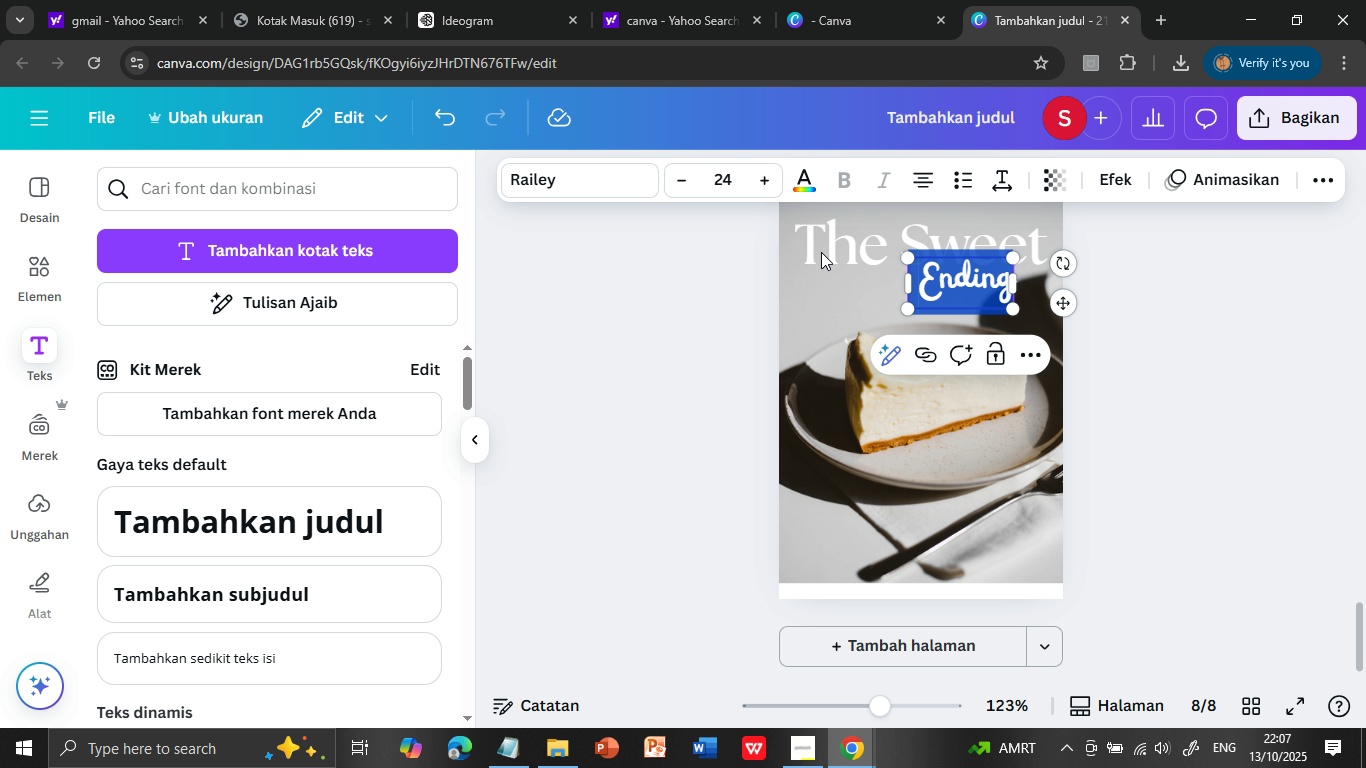 
triple_click([983, 283])
 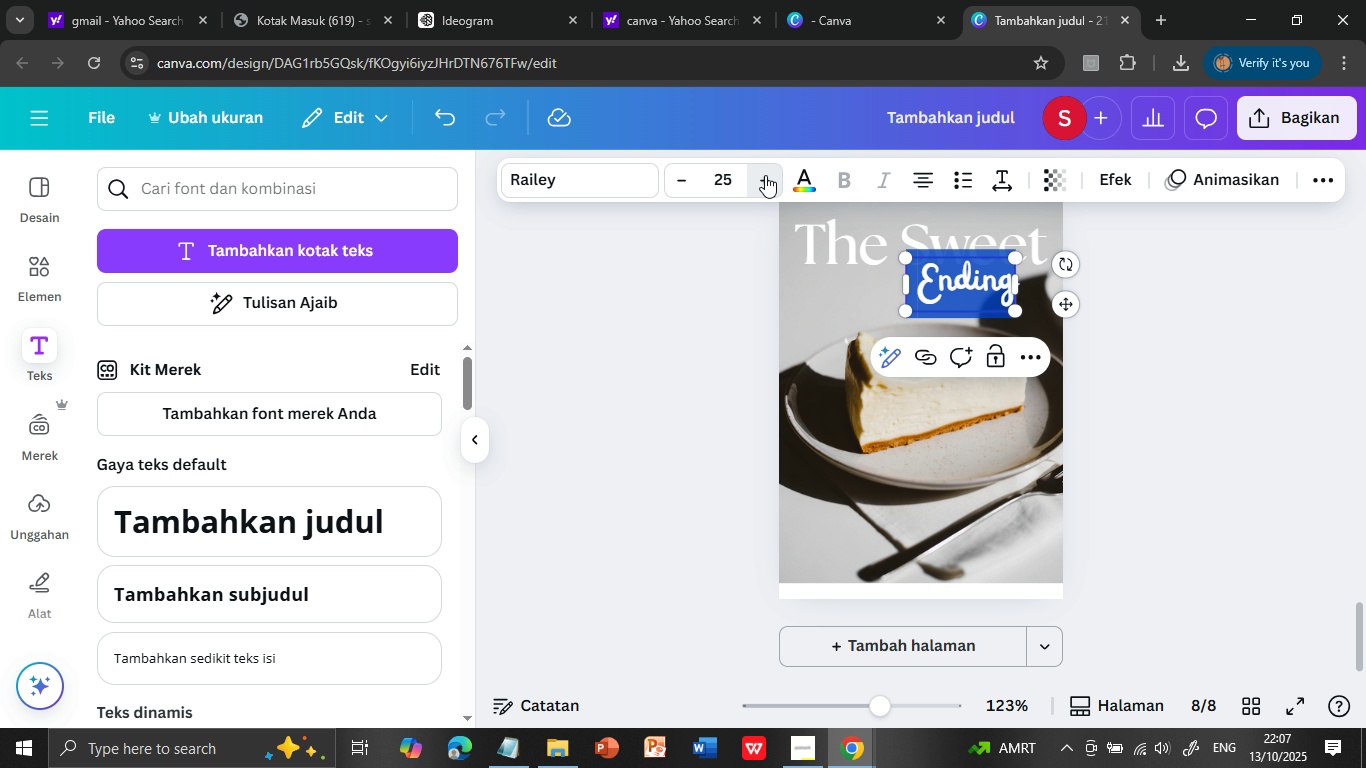 
double_click([765, 175])
 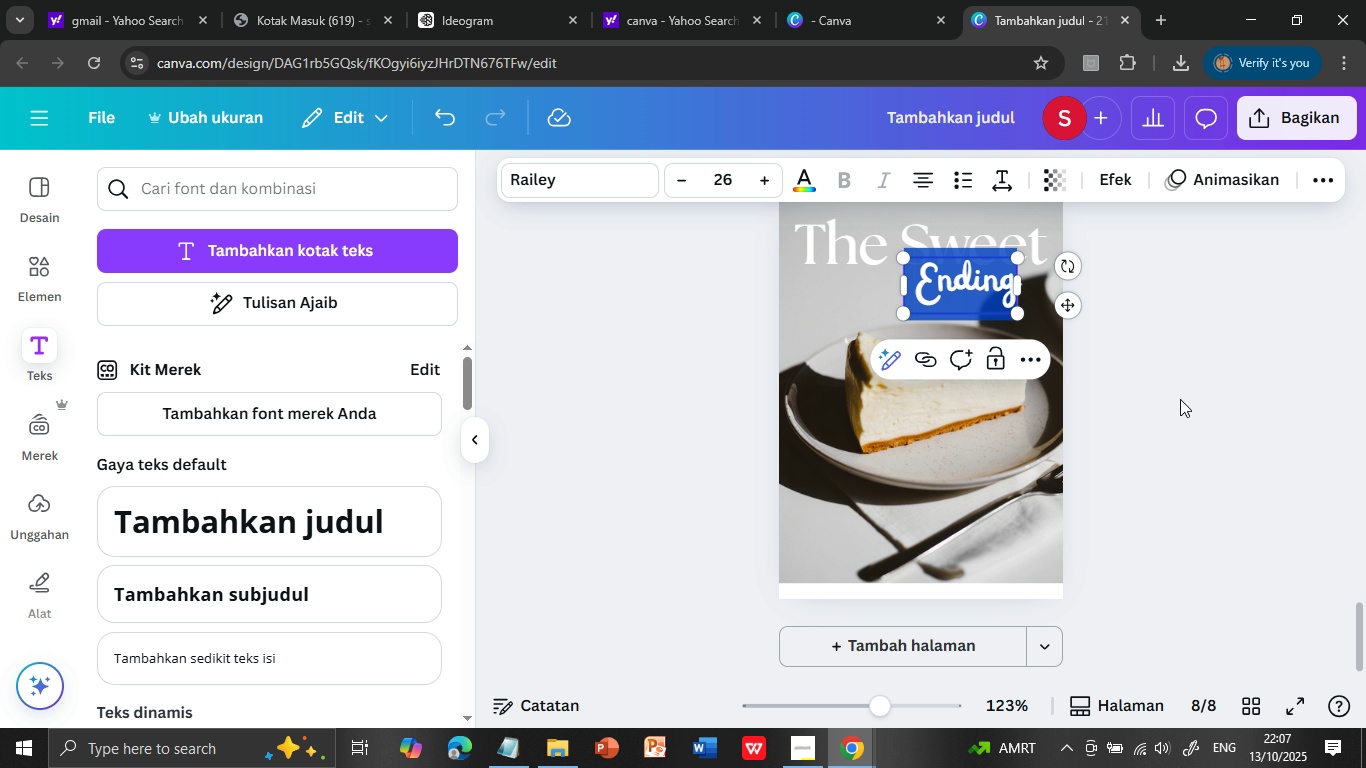 
left_click([1180, 399])
 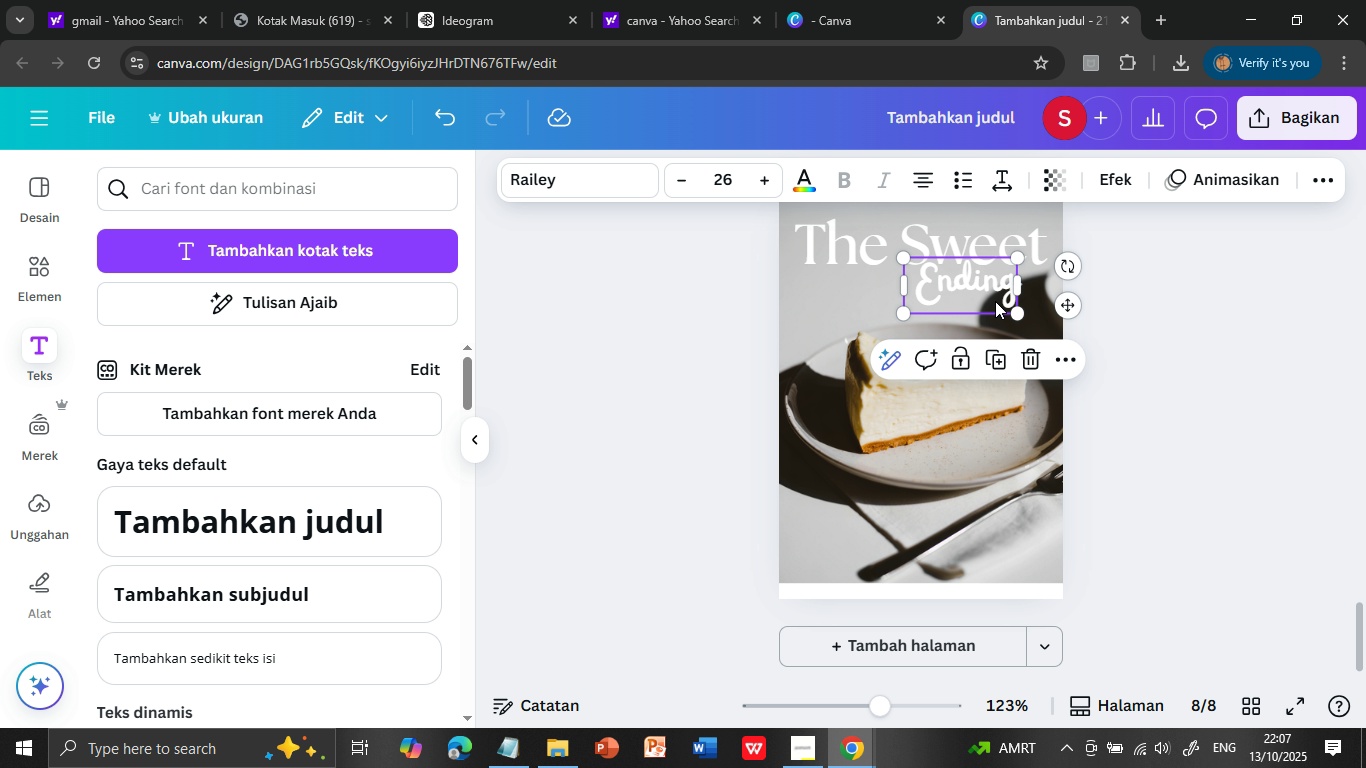 
wait(6.9)
 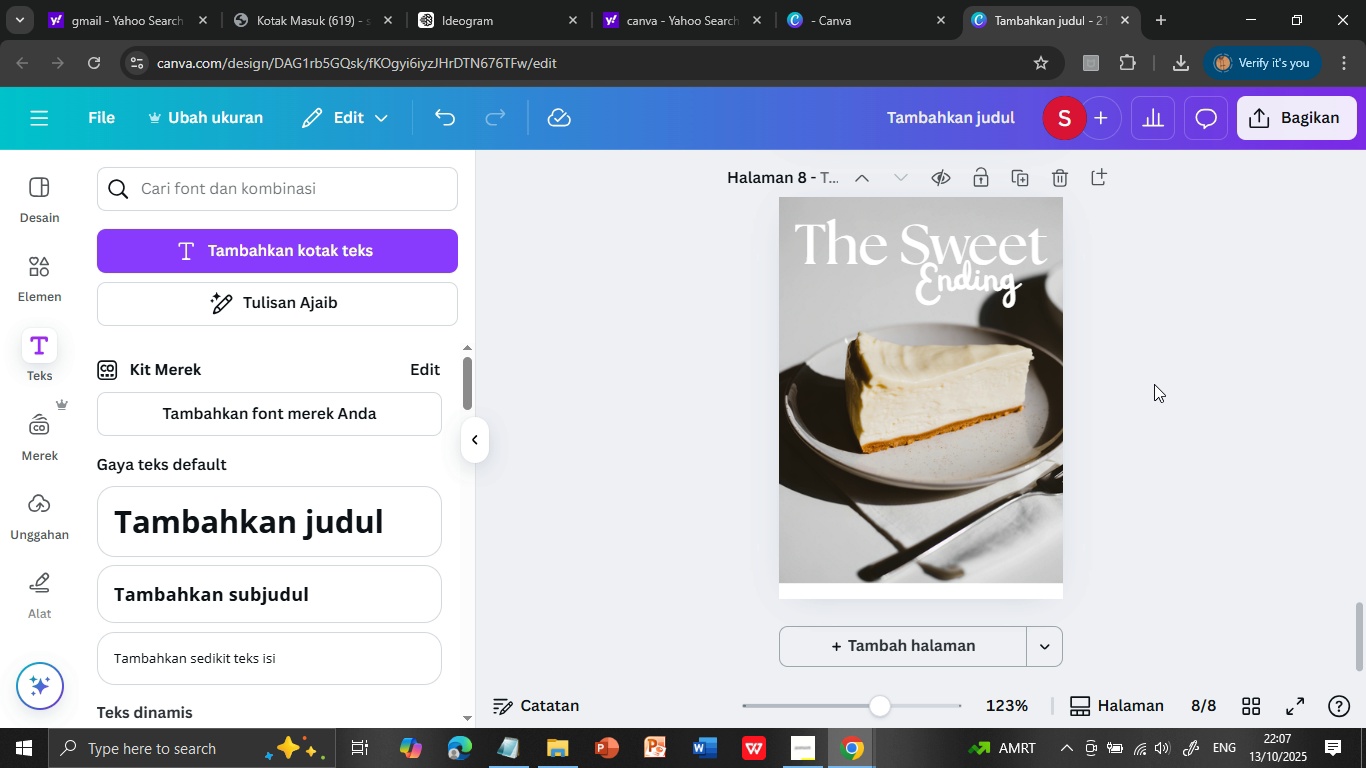 
left_click([1129, 323])
 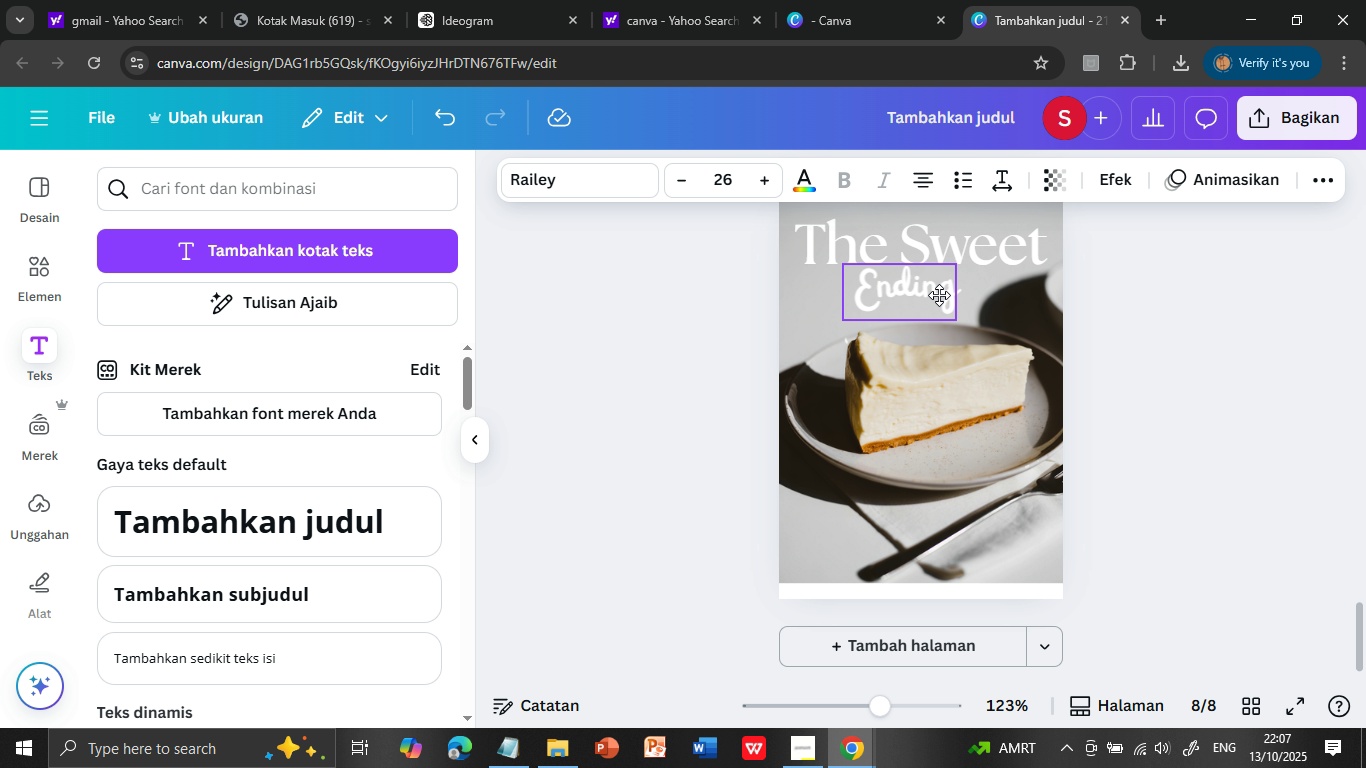 
wait(5.17)
 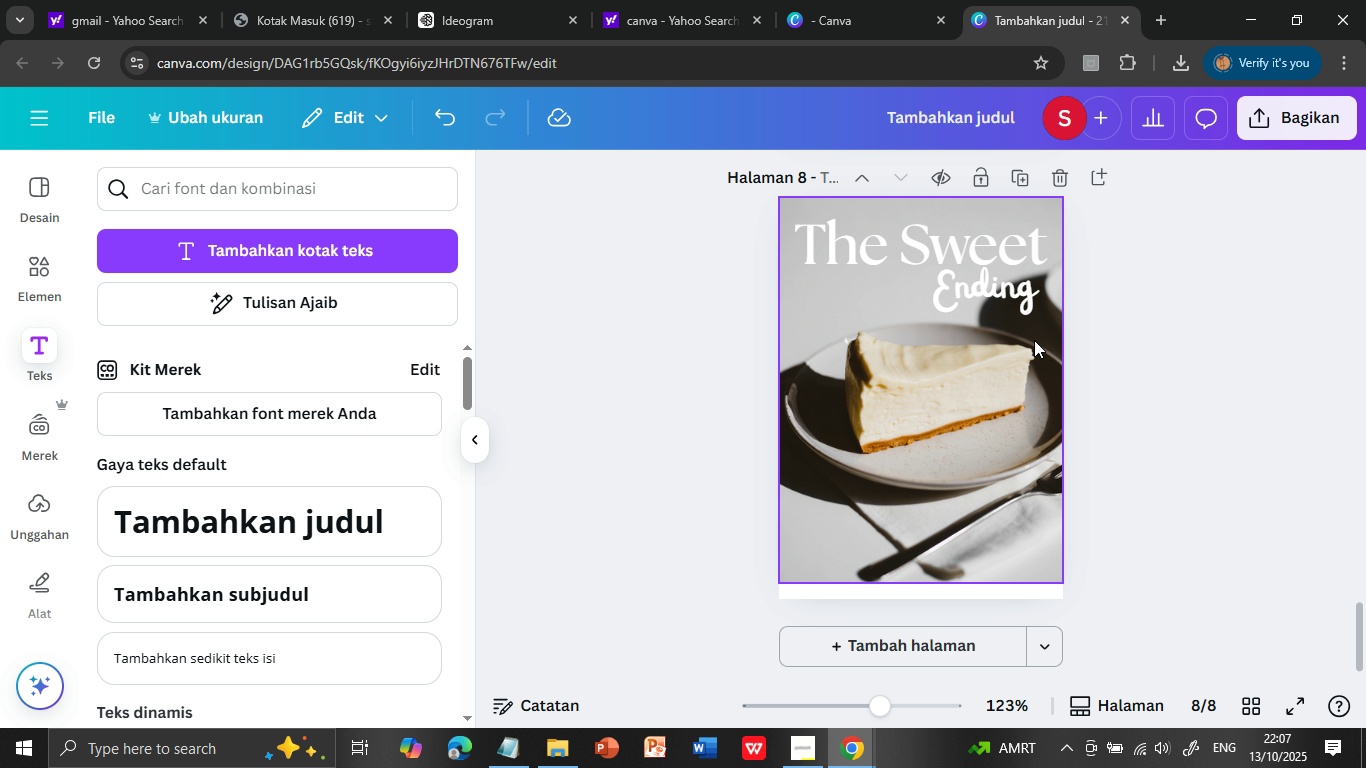 
left_click([1168, 353])
 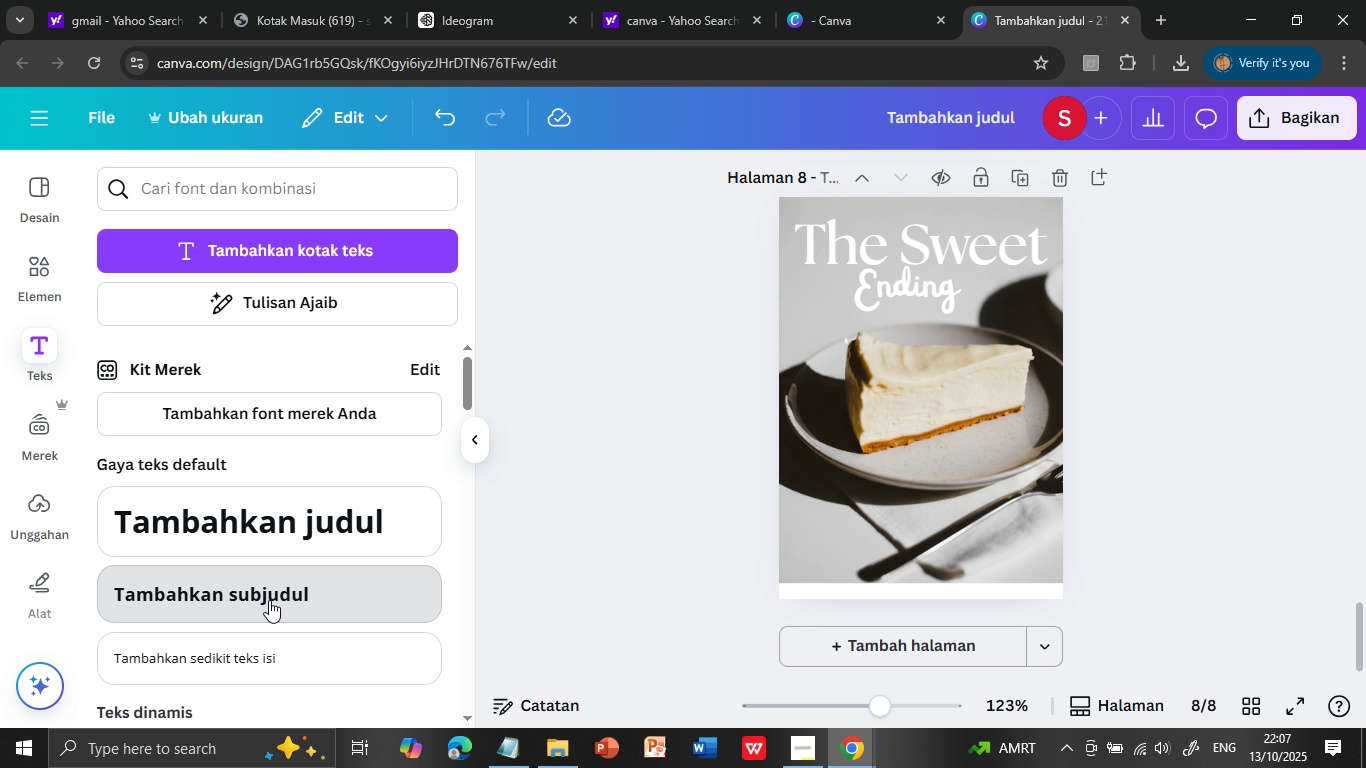 
left_click([268, 596])
 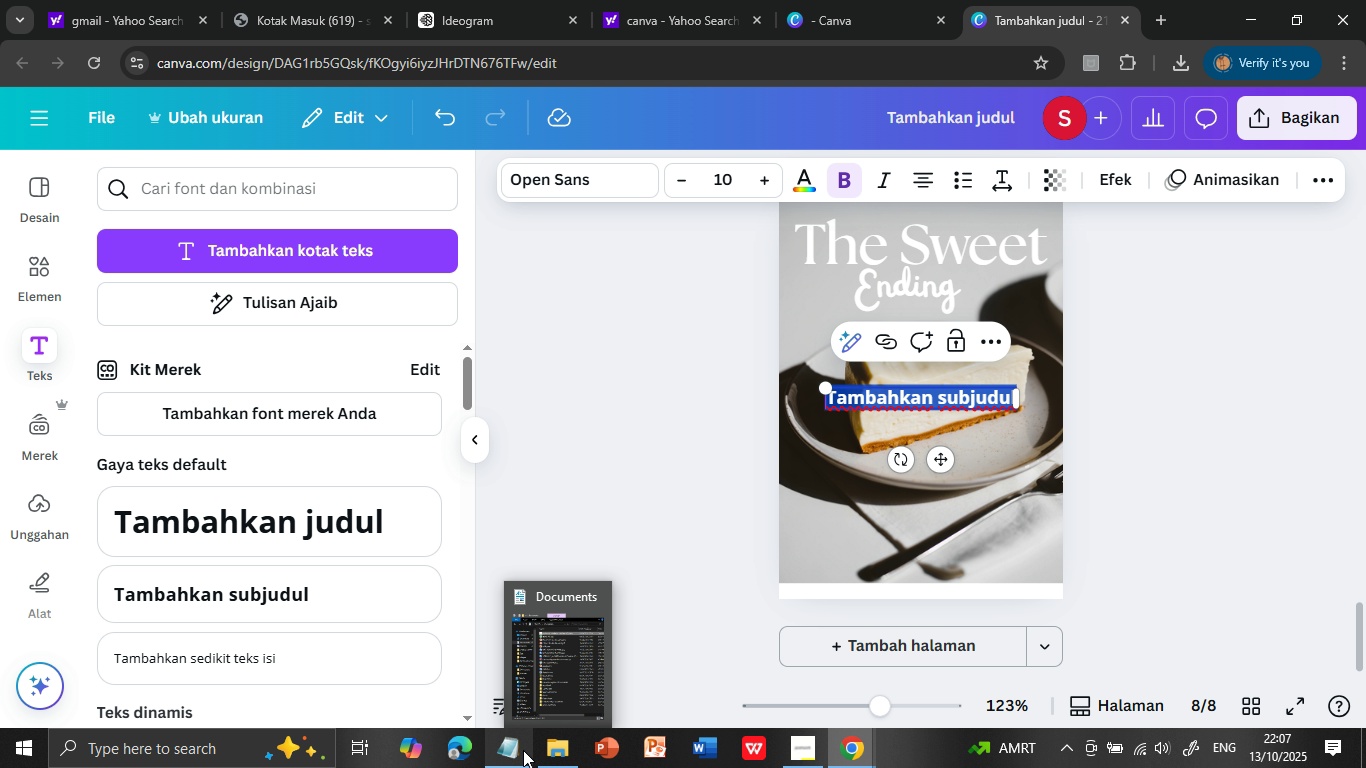 
left_click([520, 748])
 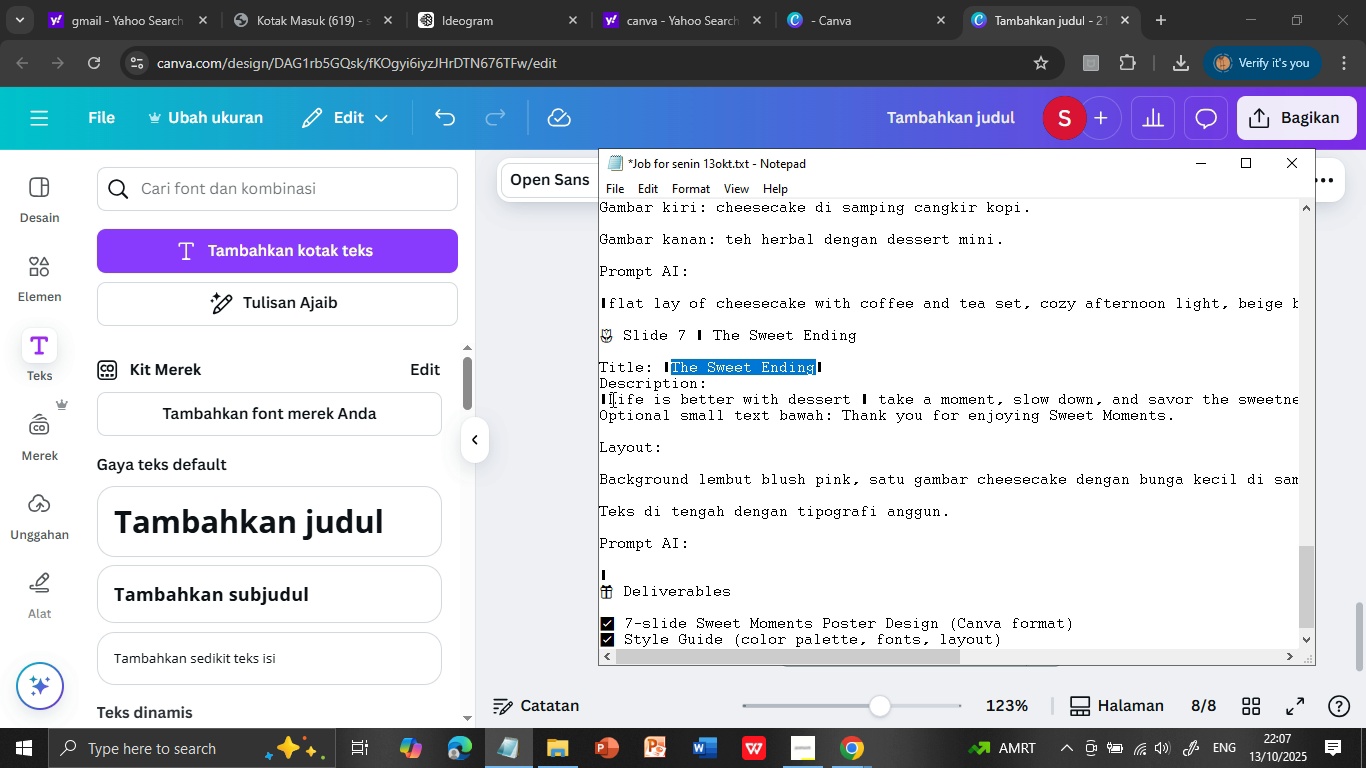 
left_click([611, 399])
 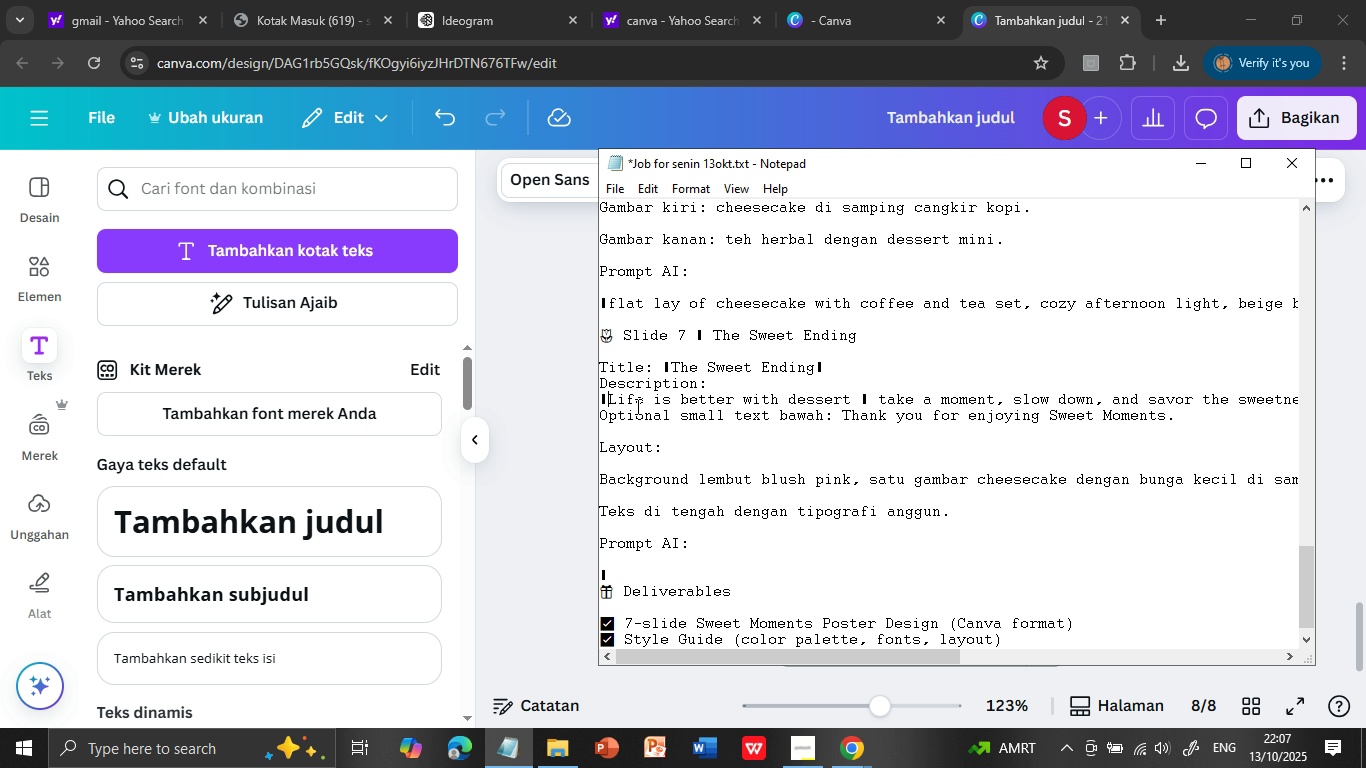 
key(Shift+ArrowDown)
 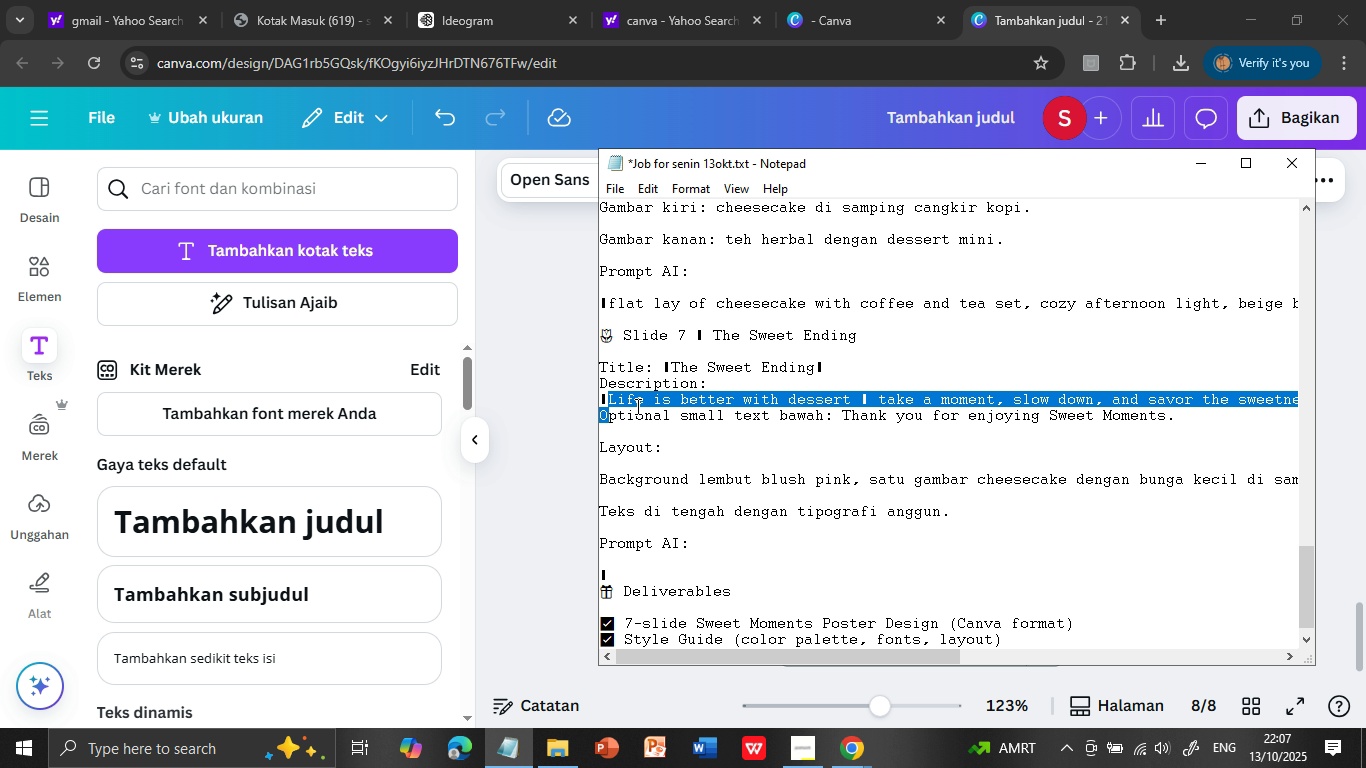 
key(Control+C)
 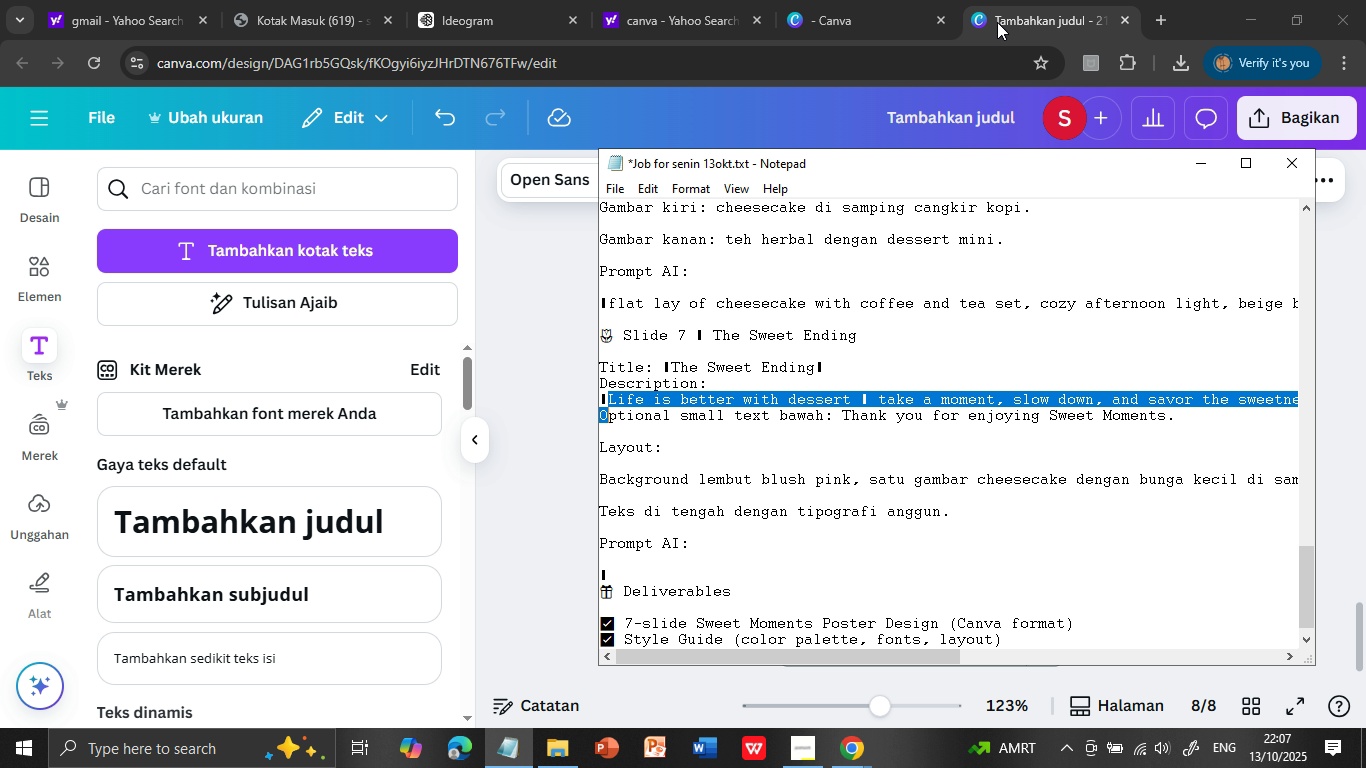 
left_click([1003, 9])
 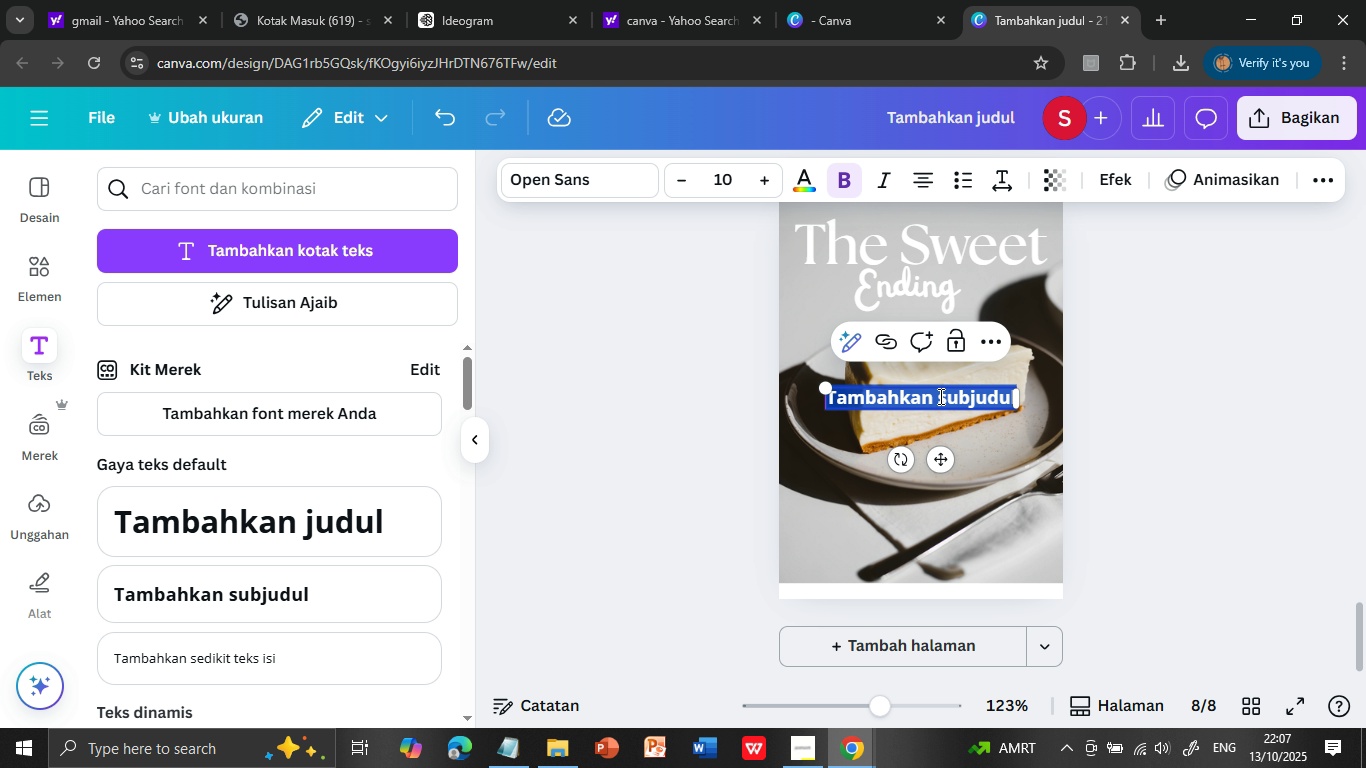 
double_click([939, 396])
 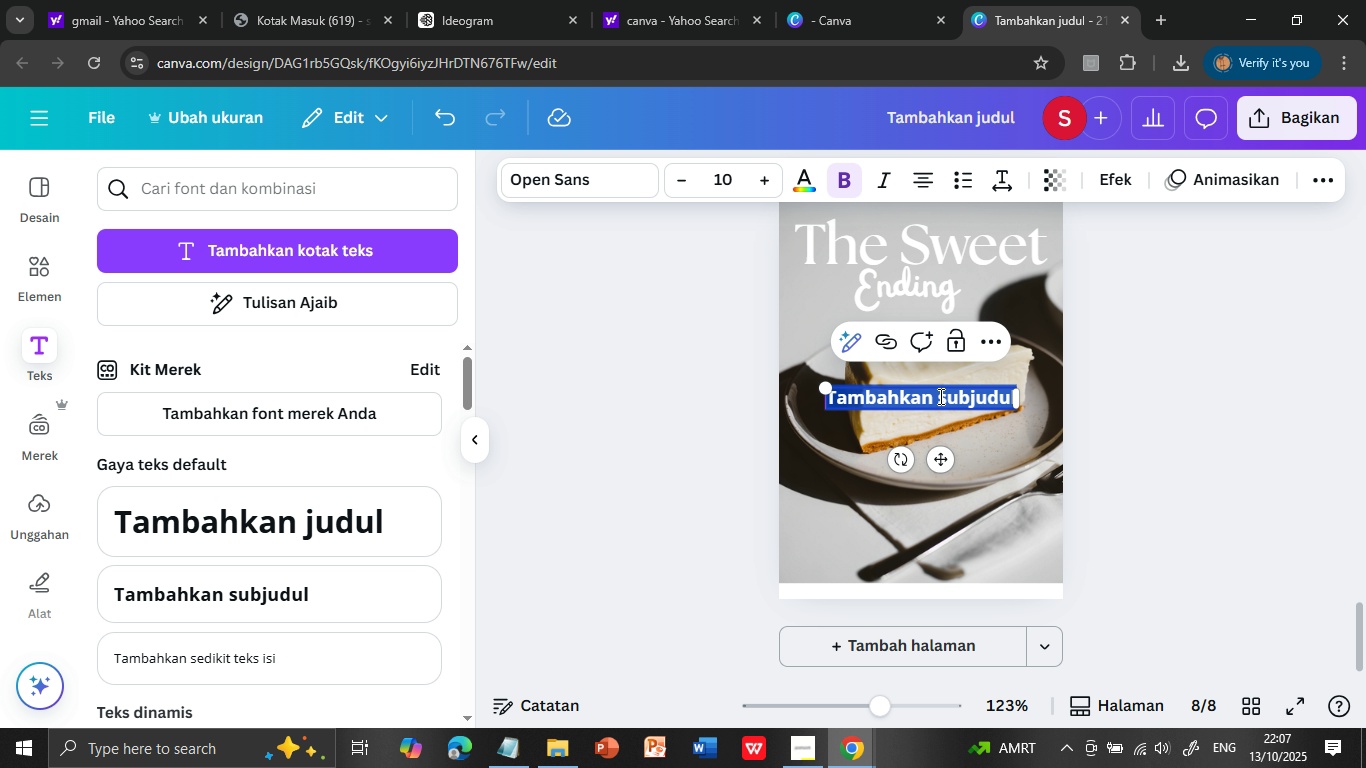 
triple_click([939, 396])
 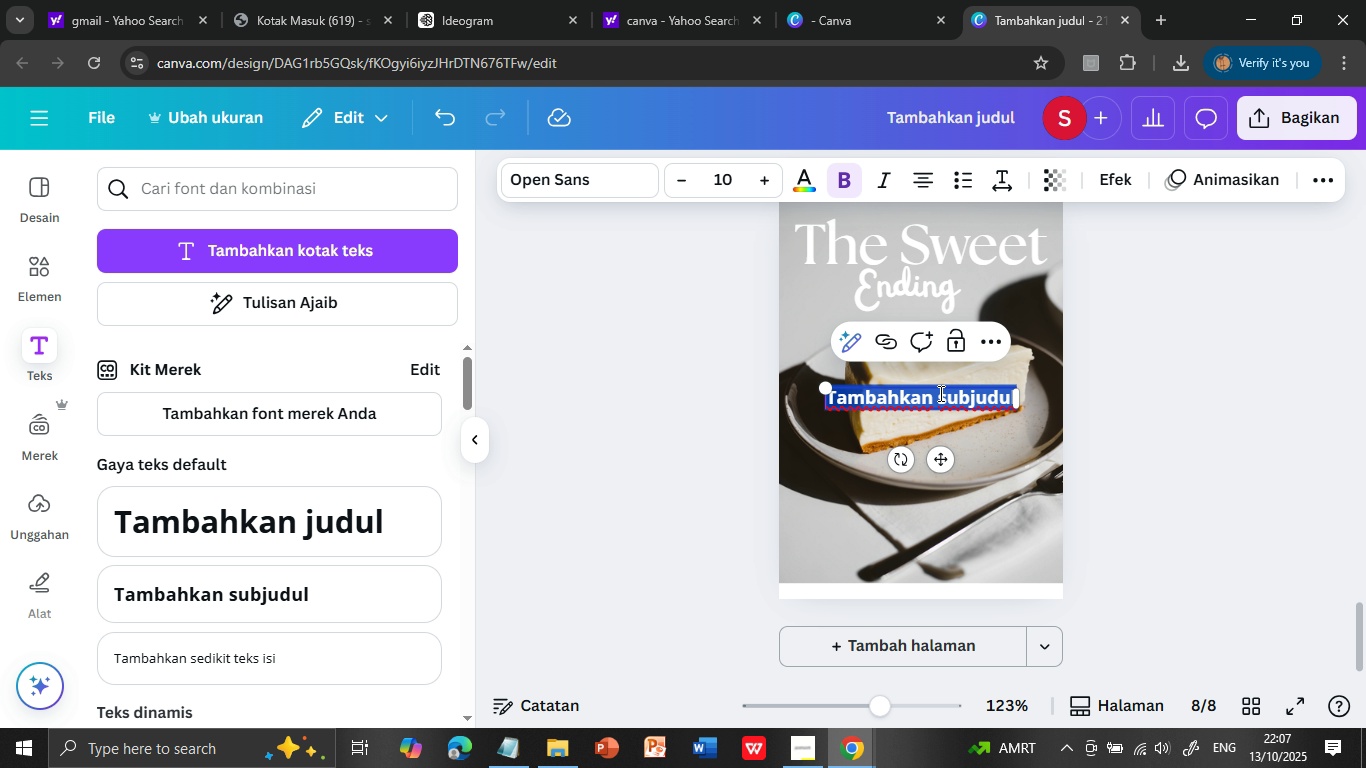 
key(Control+V)
 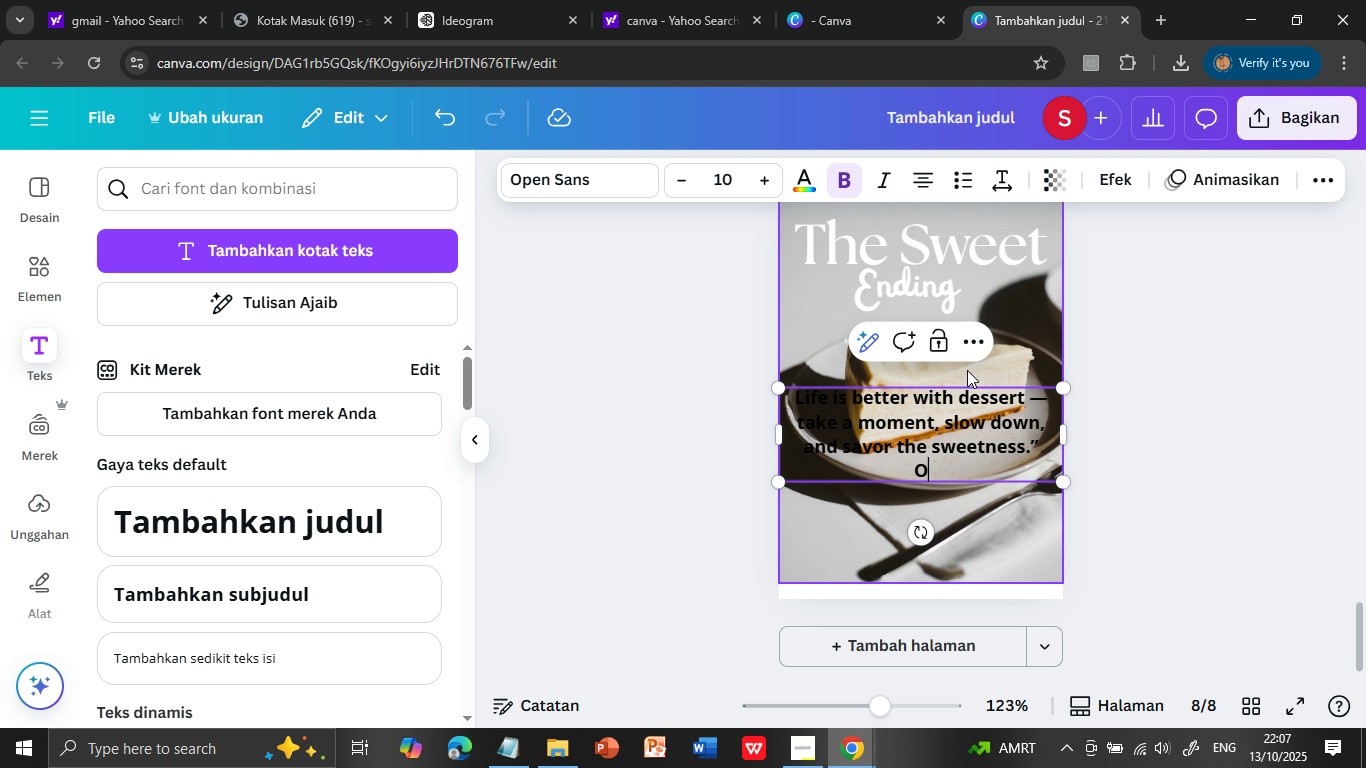 
key(Backspace)
 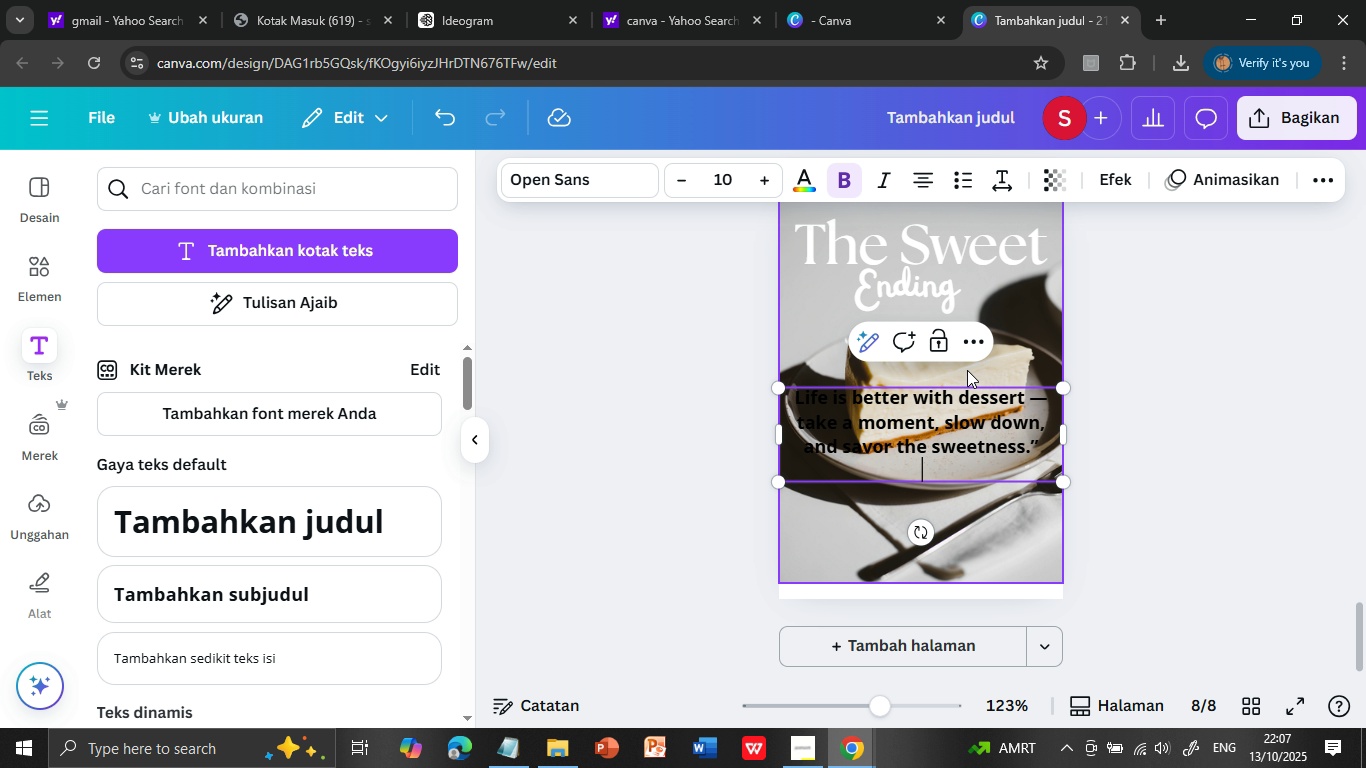 
key(Backspace)
 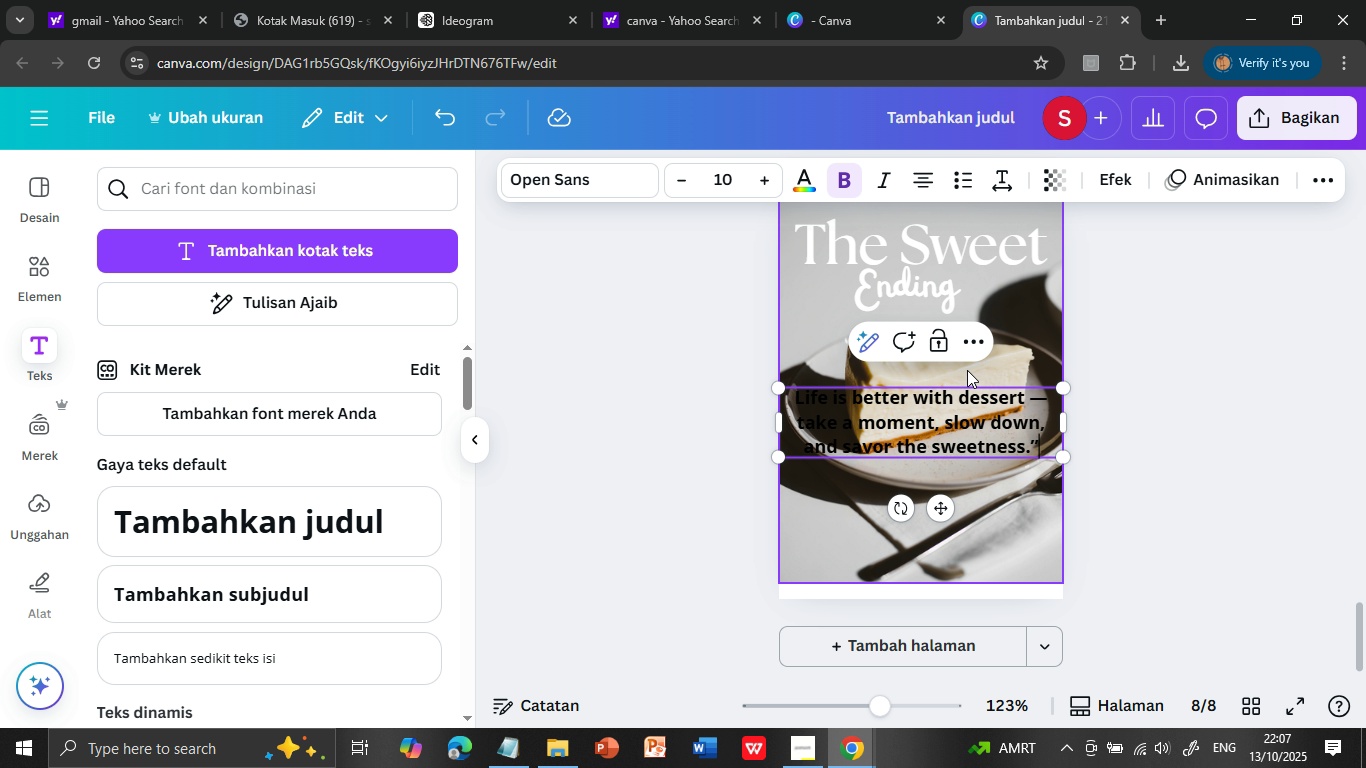 
key(Backspace)
 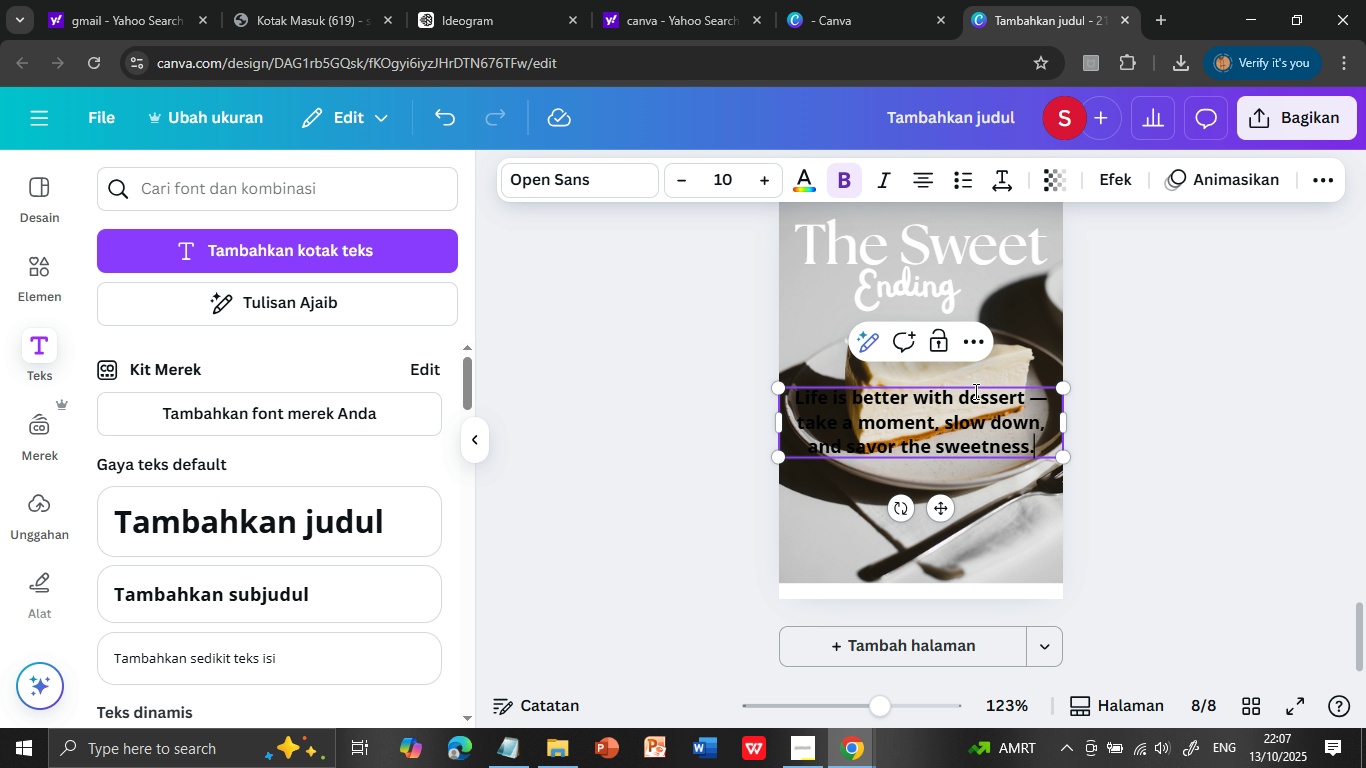 
double_click([975, 396])
 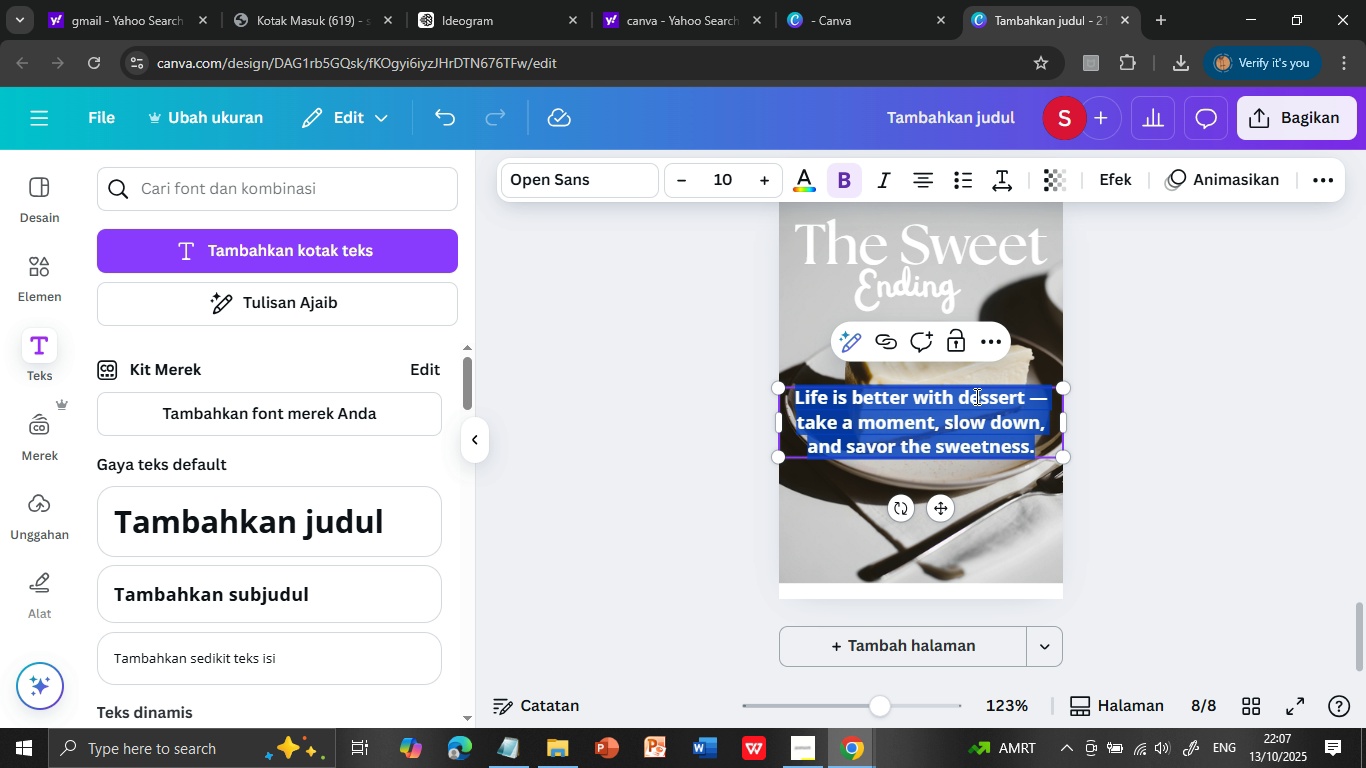 
triple_click([975, 396])
 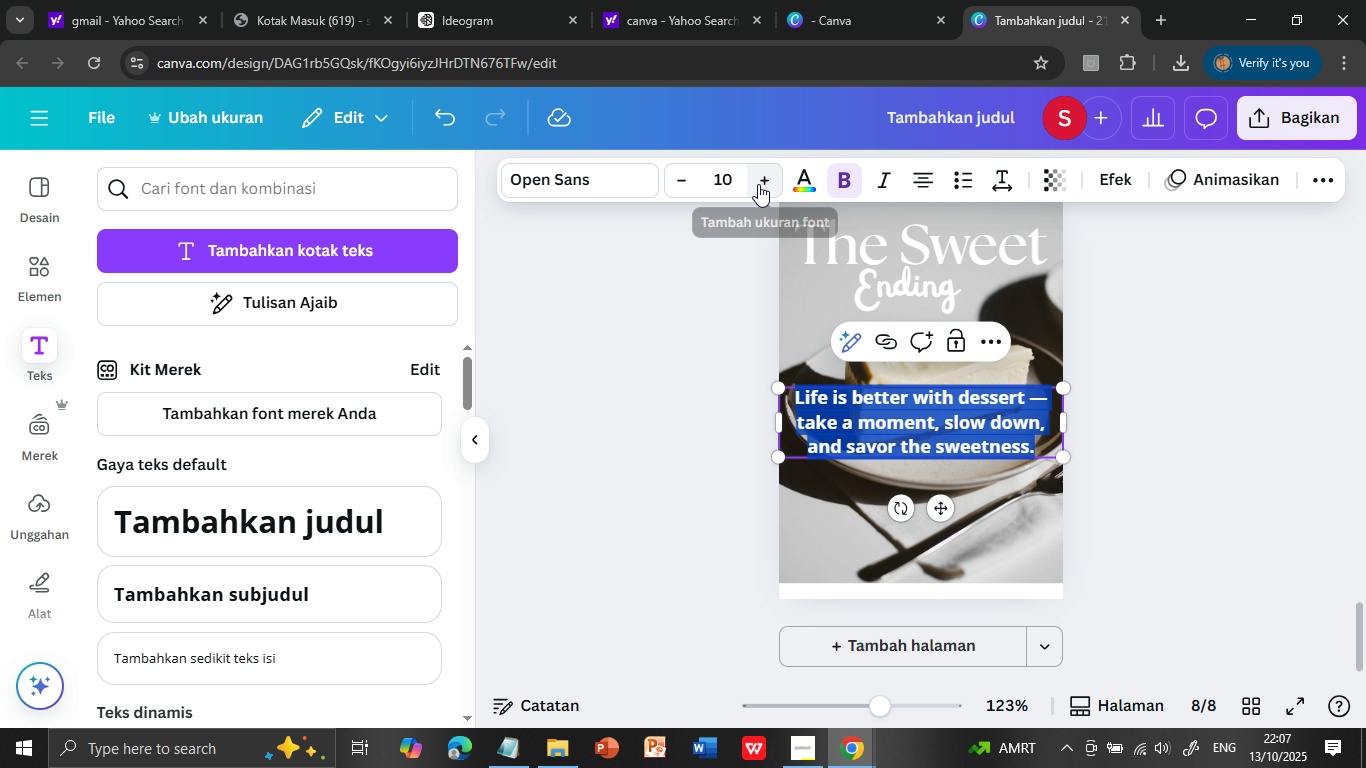 
double_click([758, 184])
 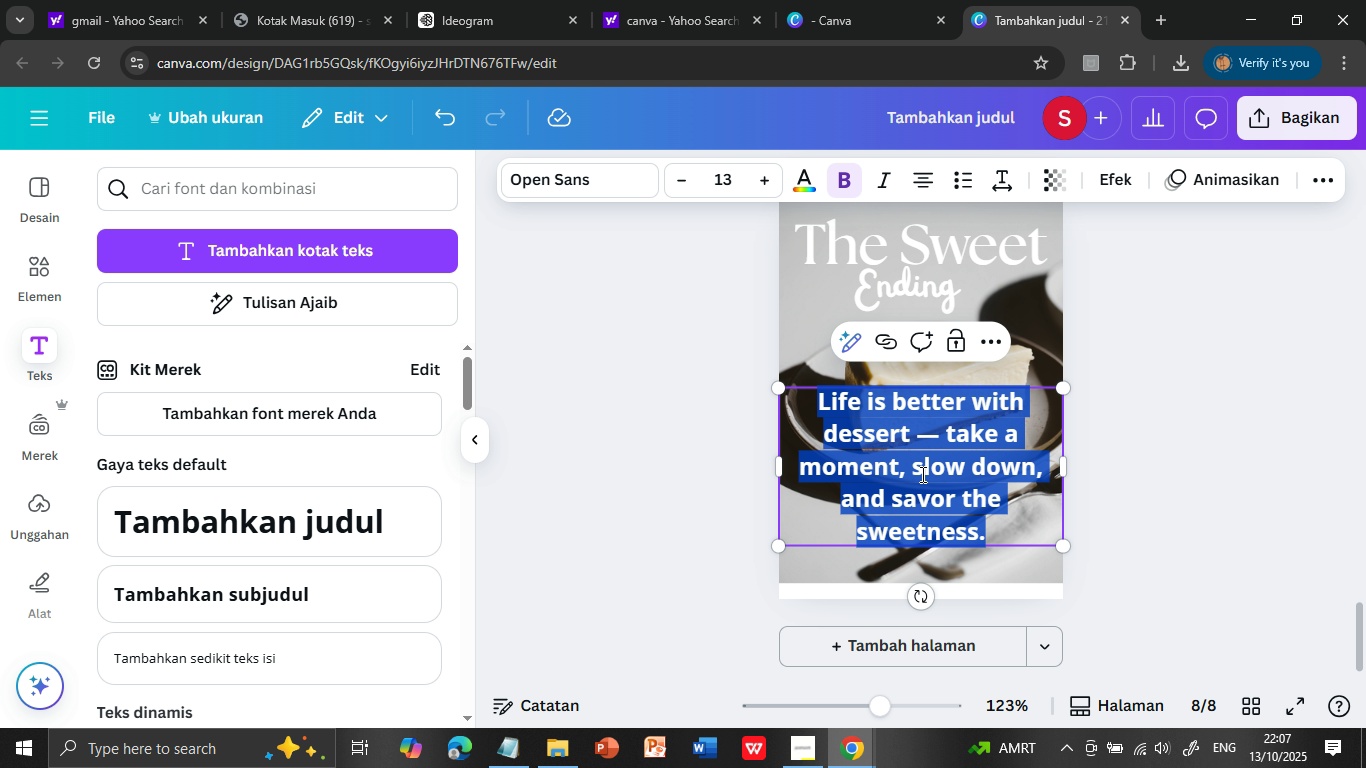 
triple_click([758, 184])
 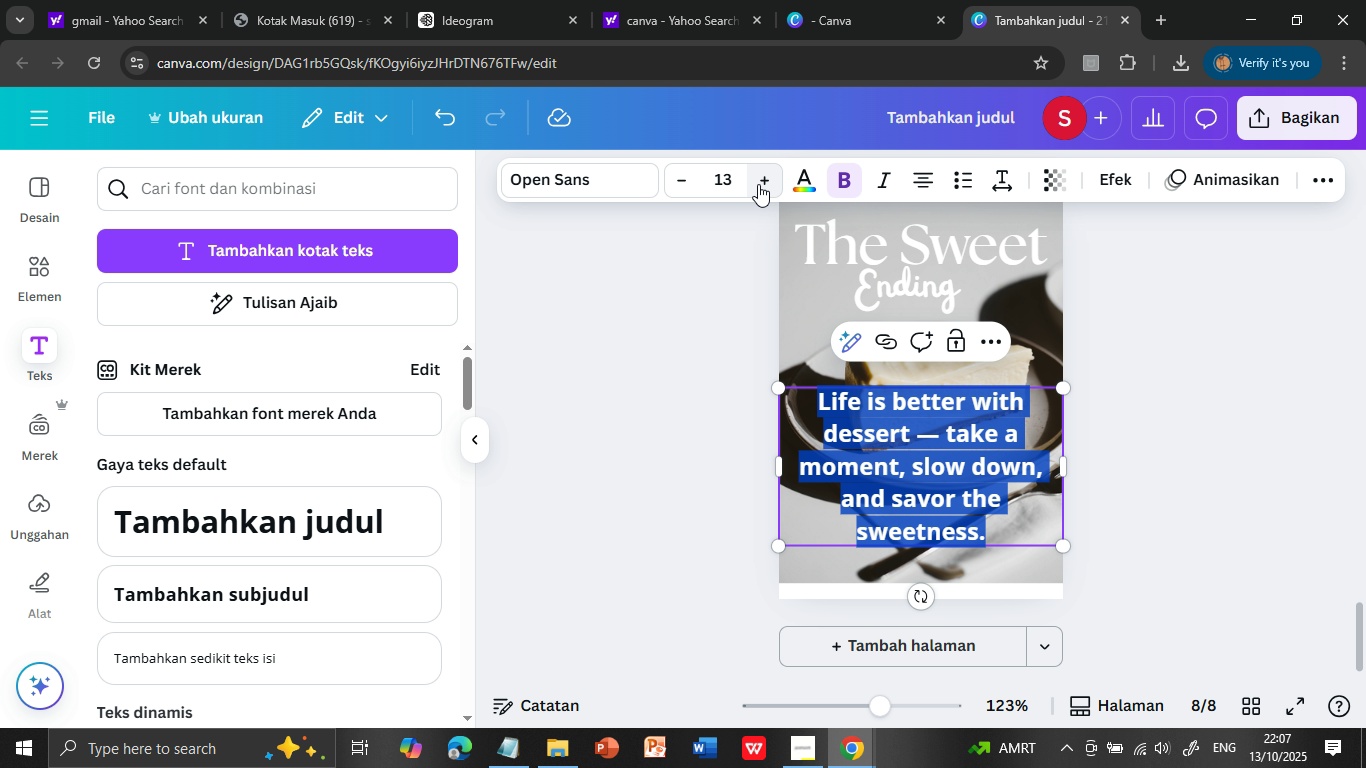 
left_click([946, 432])
 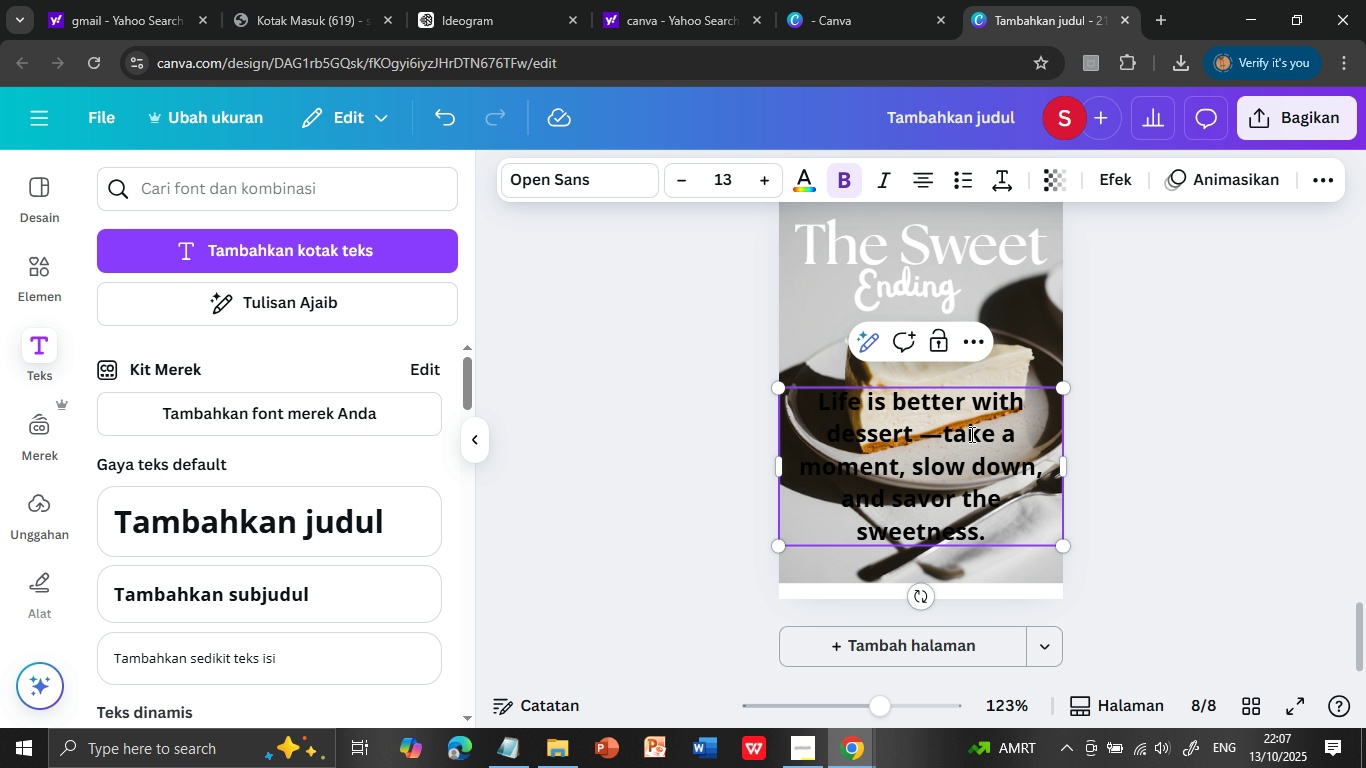 
key(Backspace)
 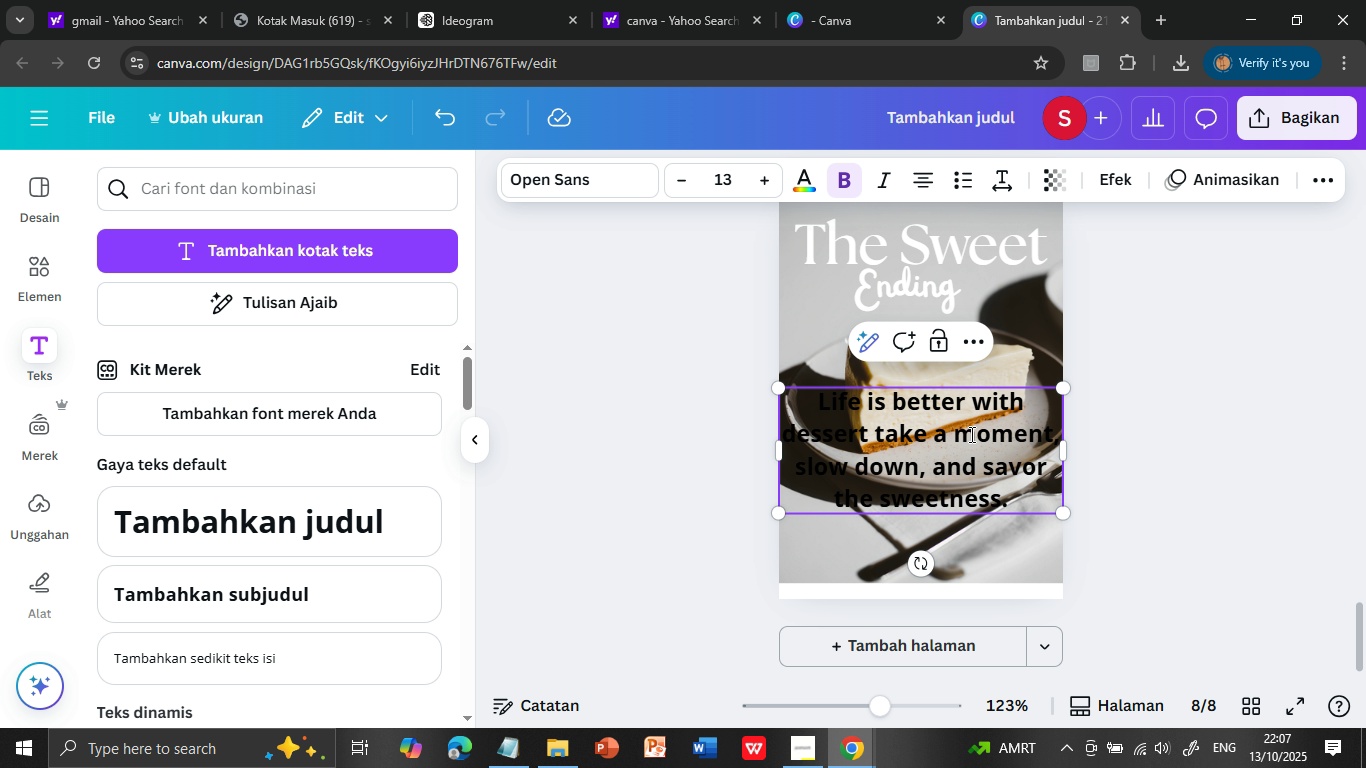 
key(Backspace)
 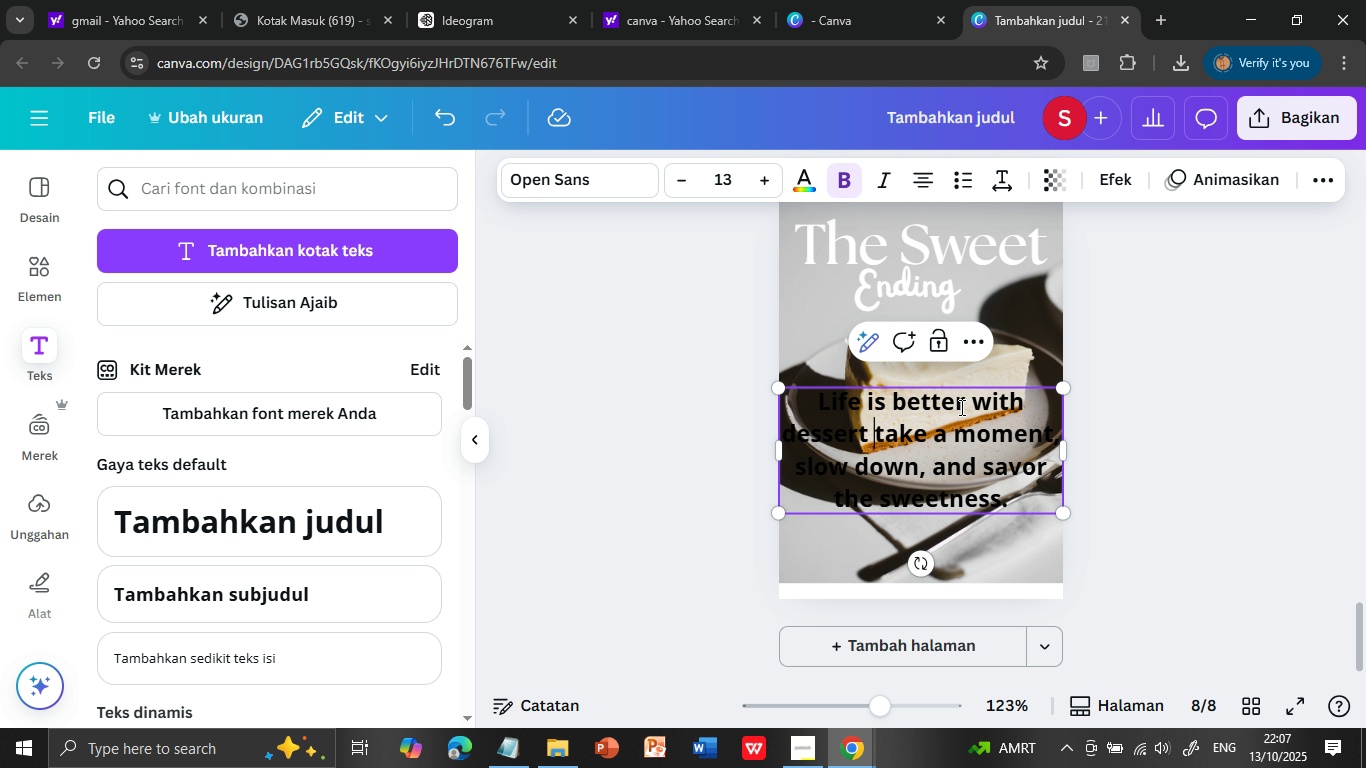 
double_click([960, 407])
 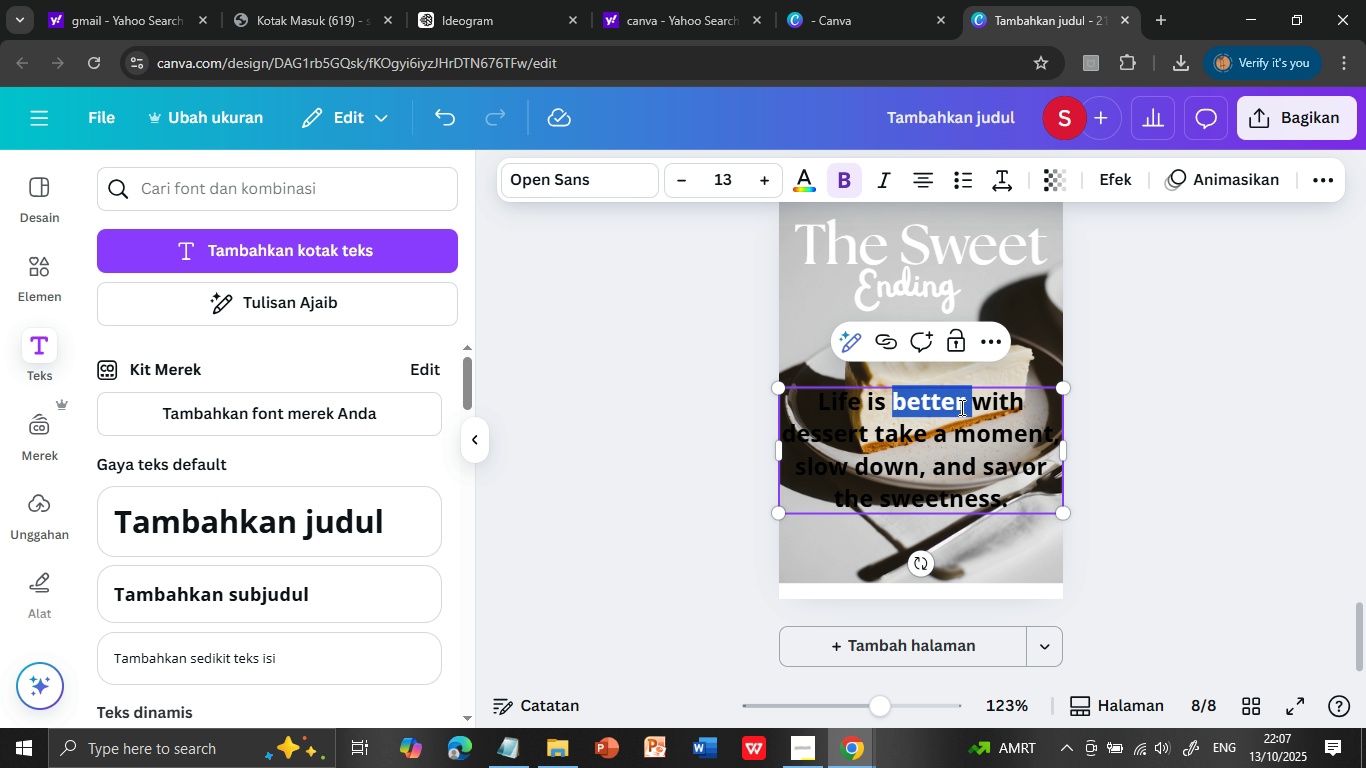 
triple_click([960, 407])
 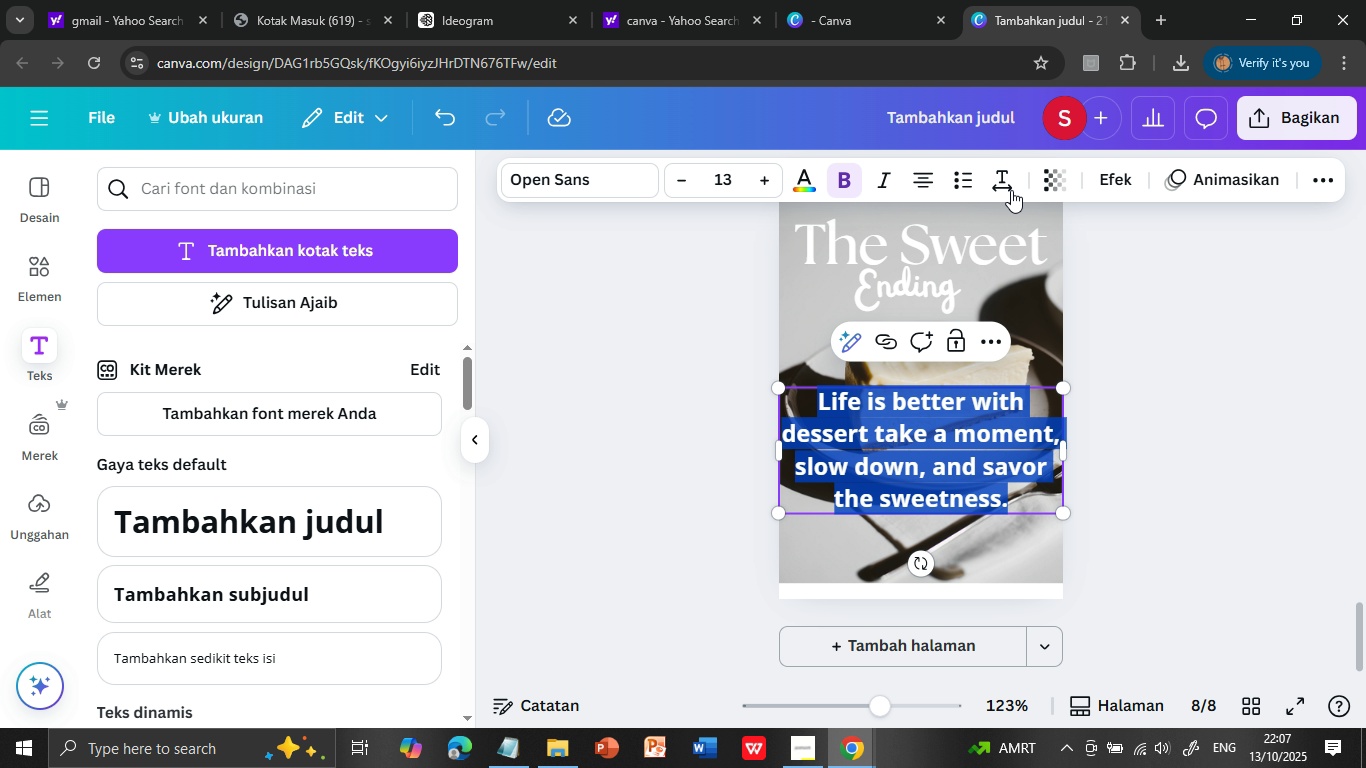 
left_click([1010, 180])
 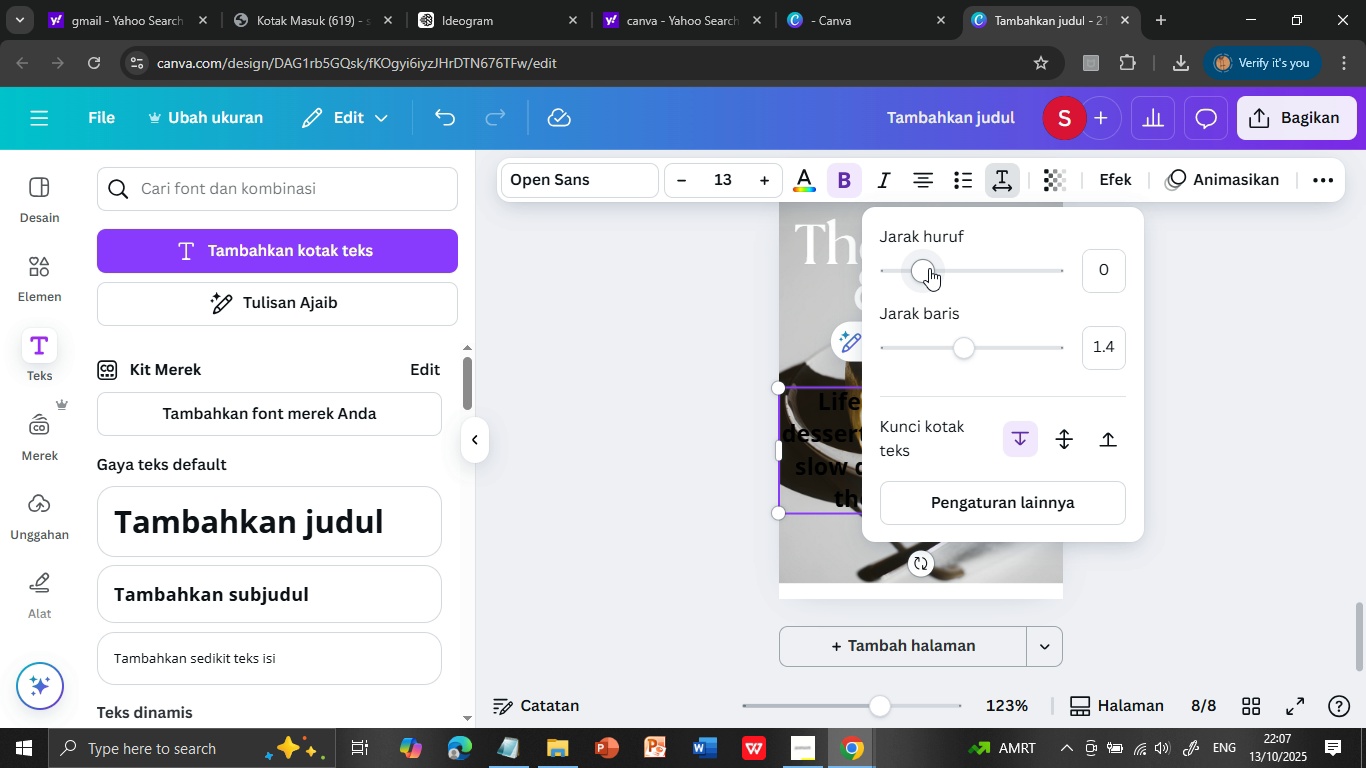 
wait(9.71)
 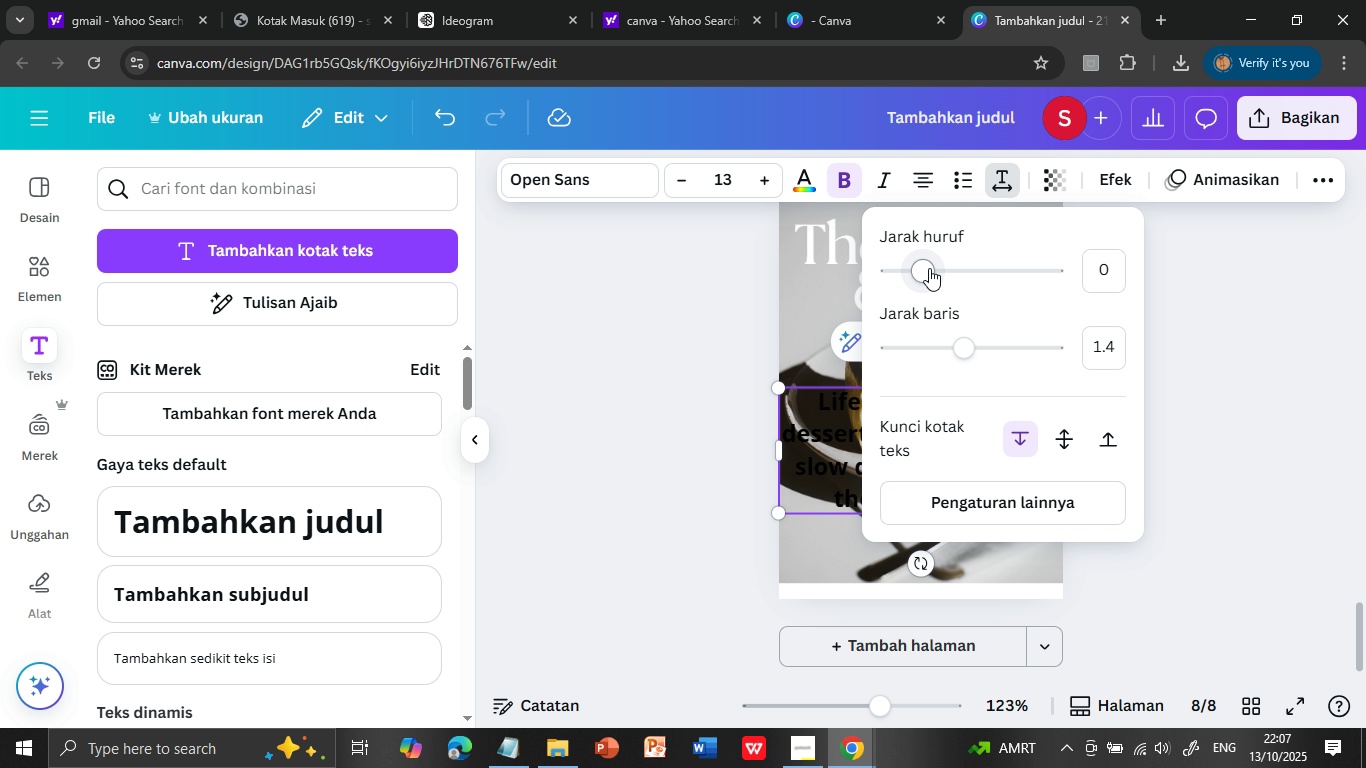 
mouse_move([949, 321])
 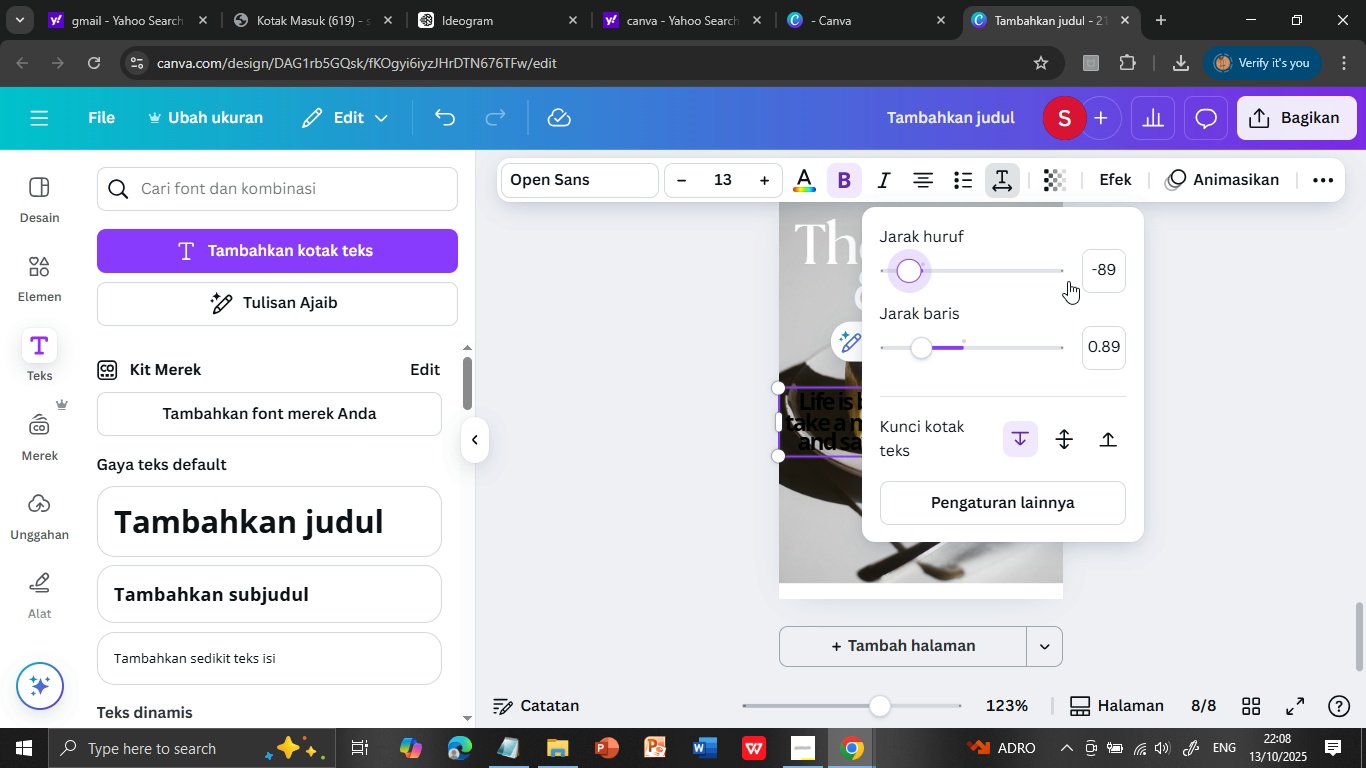 
wait(11.31)
 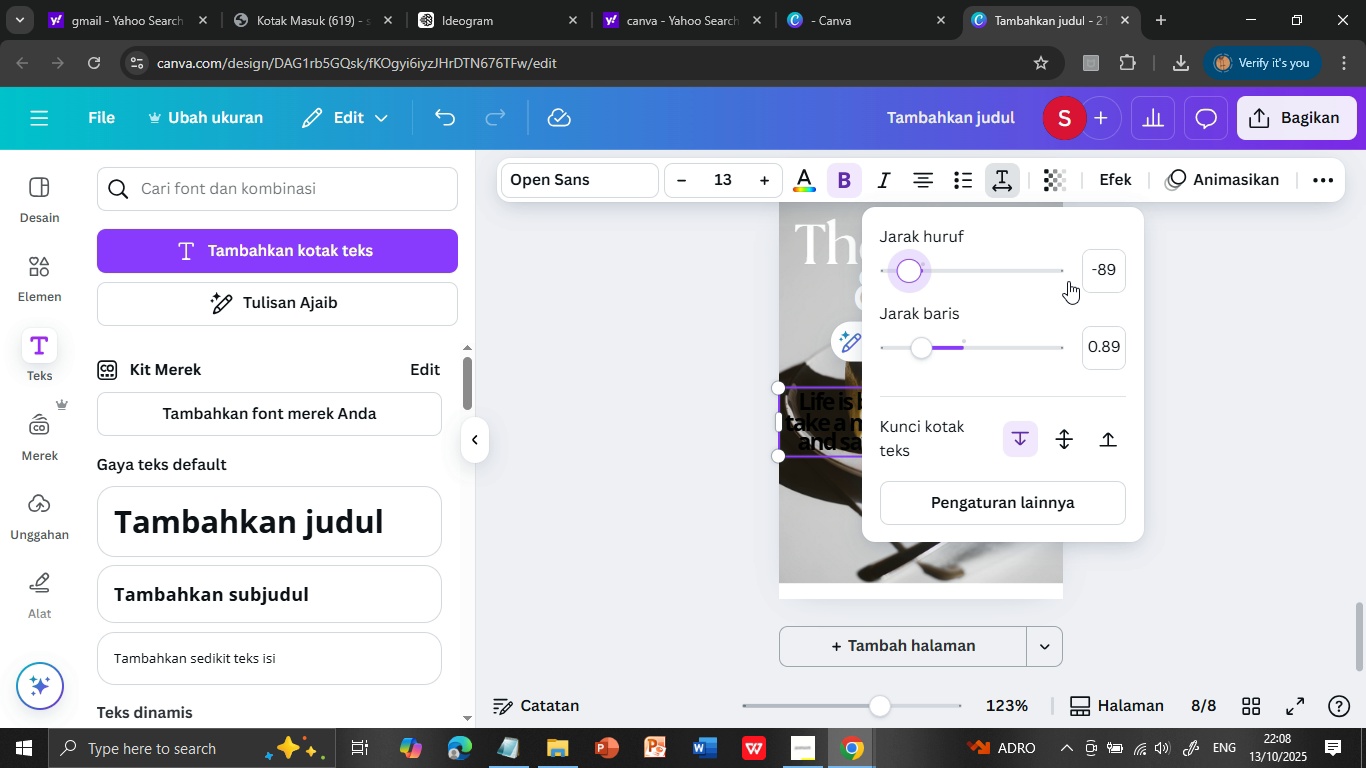 
left_click([611, 182])
 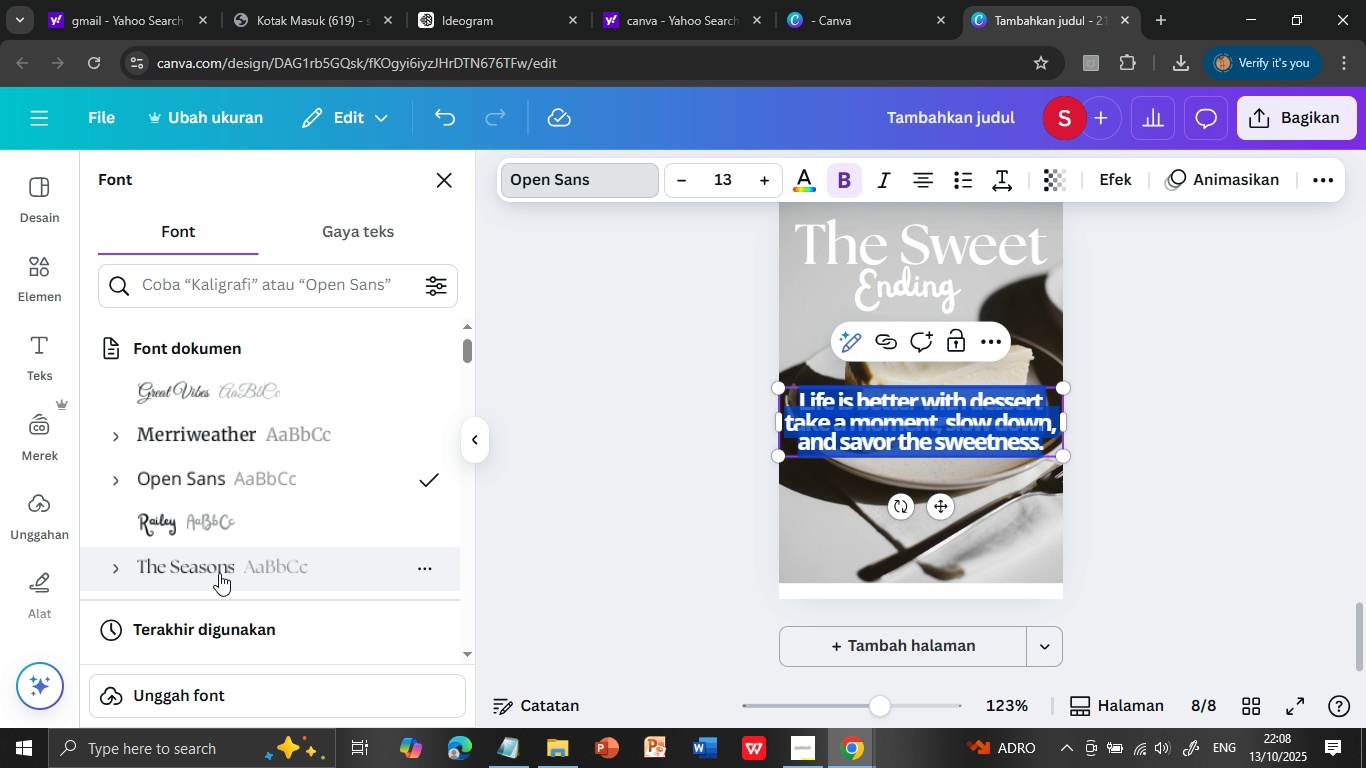 
left_click([204, 436])
 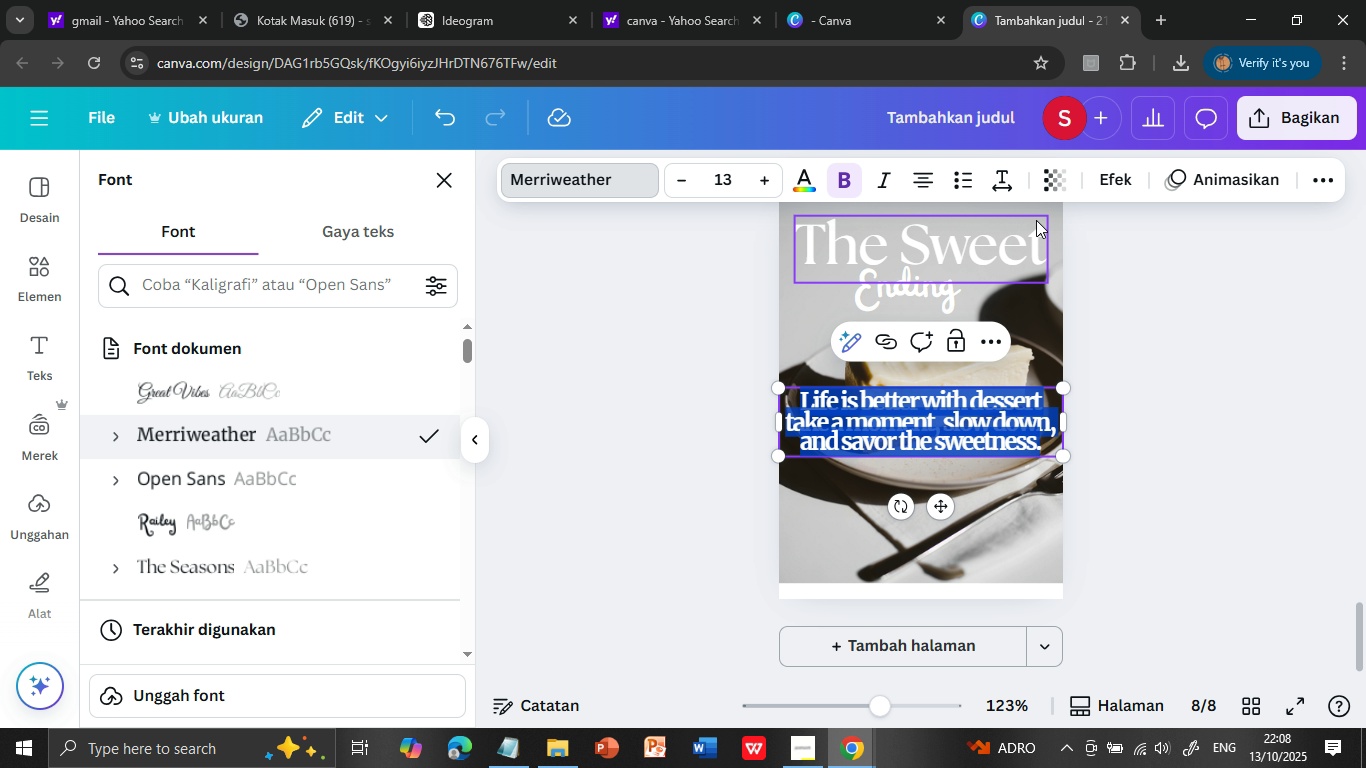 
left_click([1109, 179])
 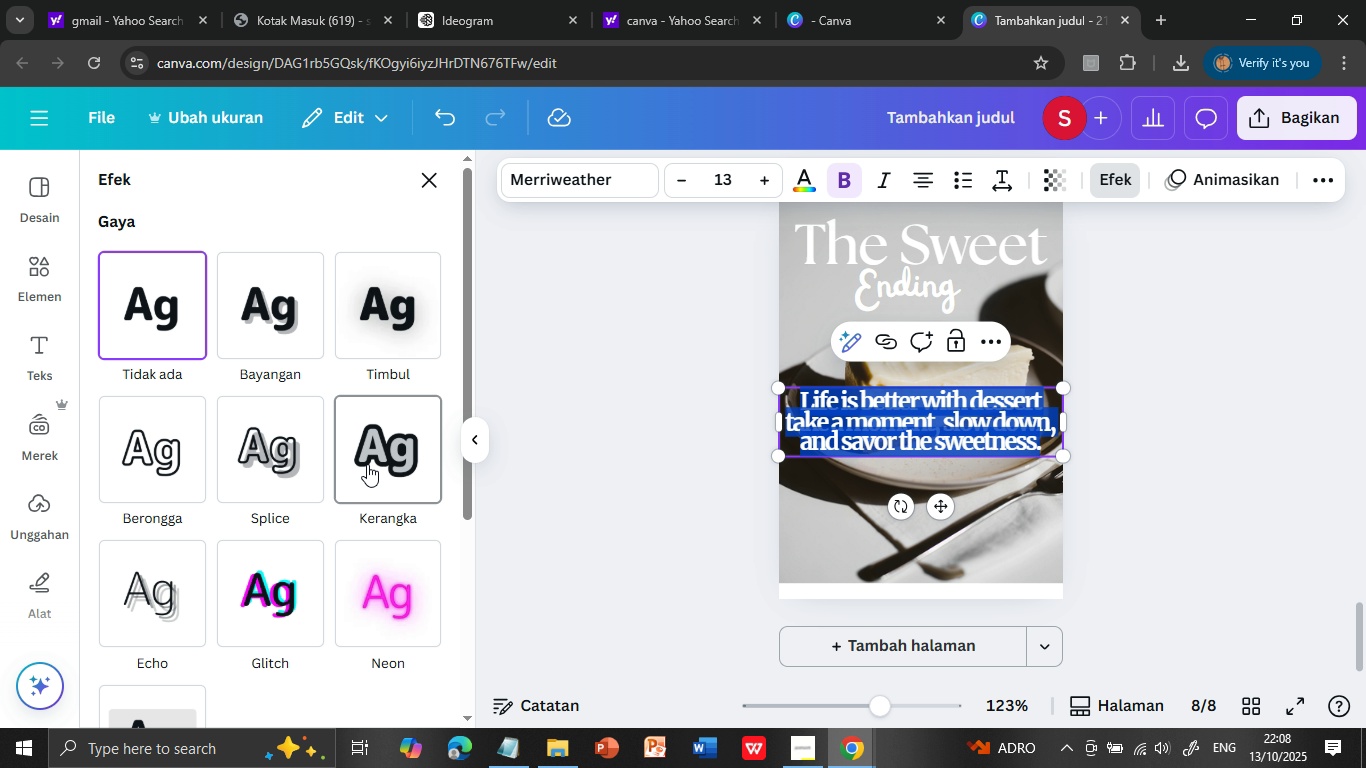 
left_click([367, 464])
 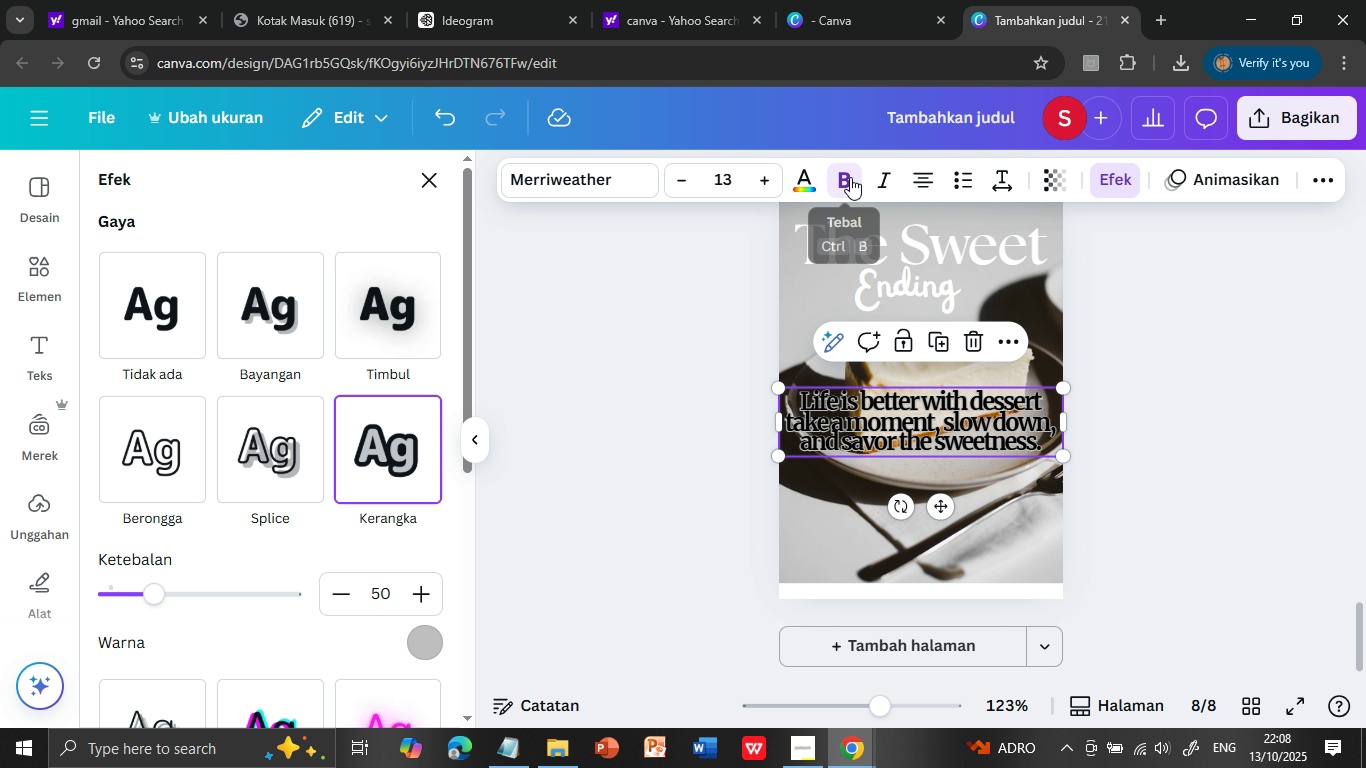 
left_click([817, 182])
 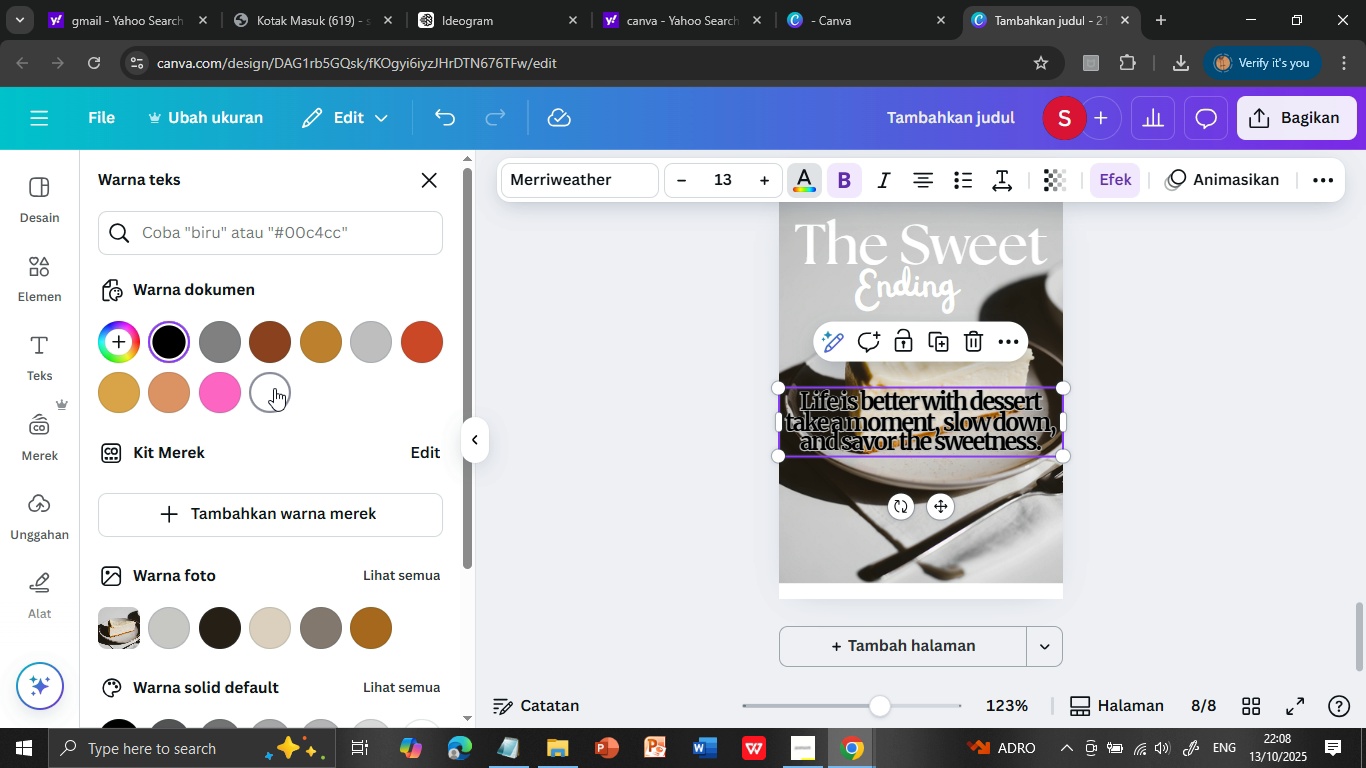 
left_click([274, 388])
 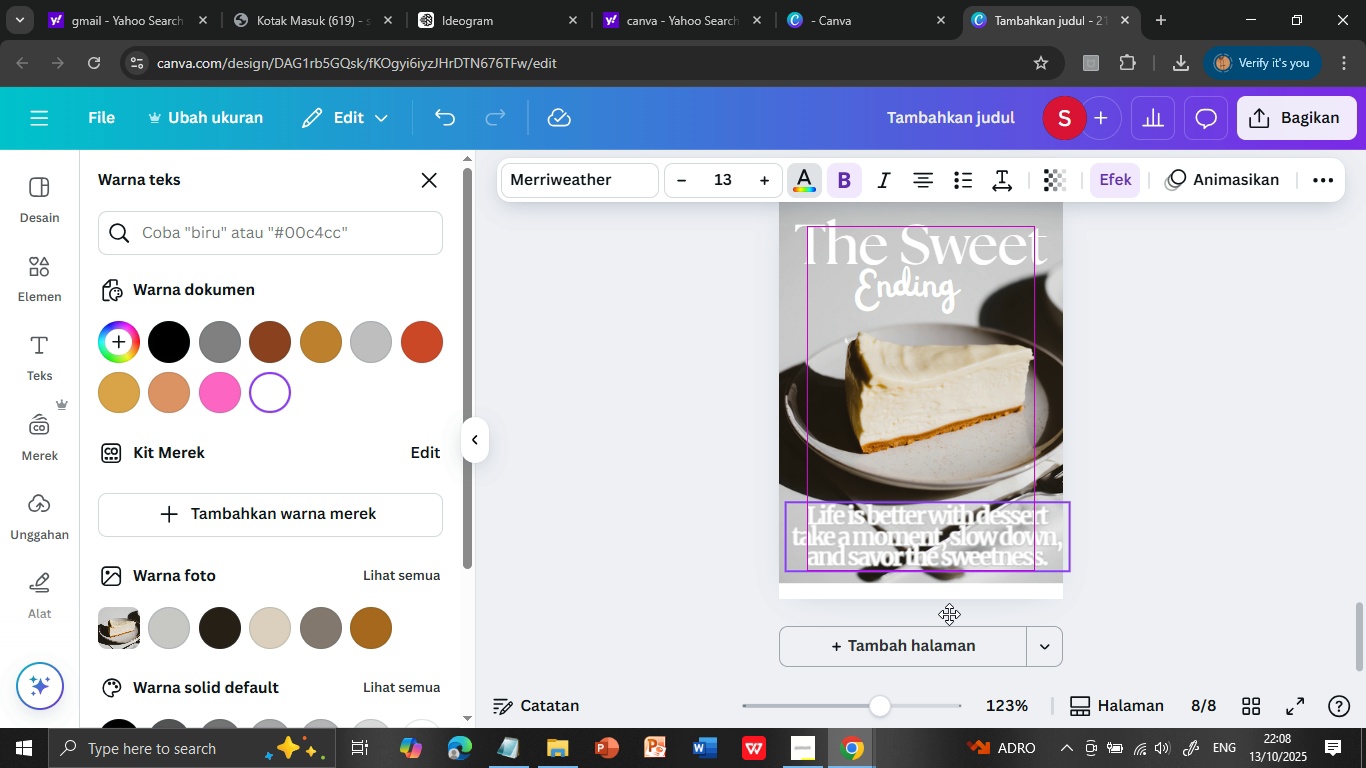 
wait(6.27)
 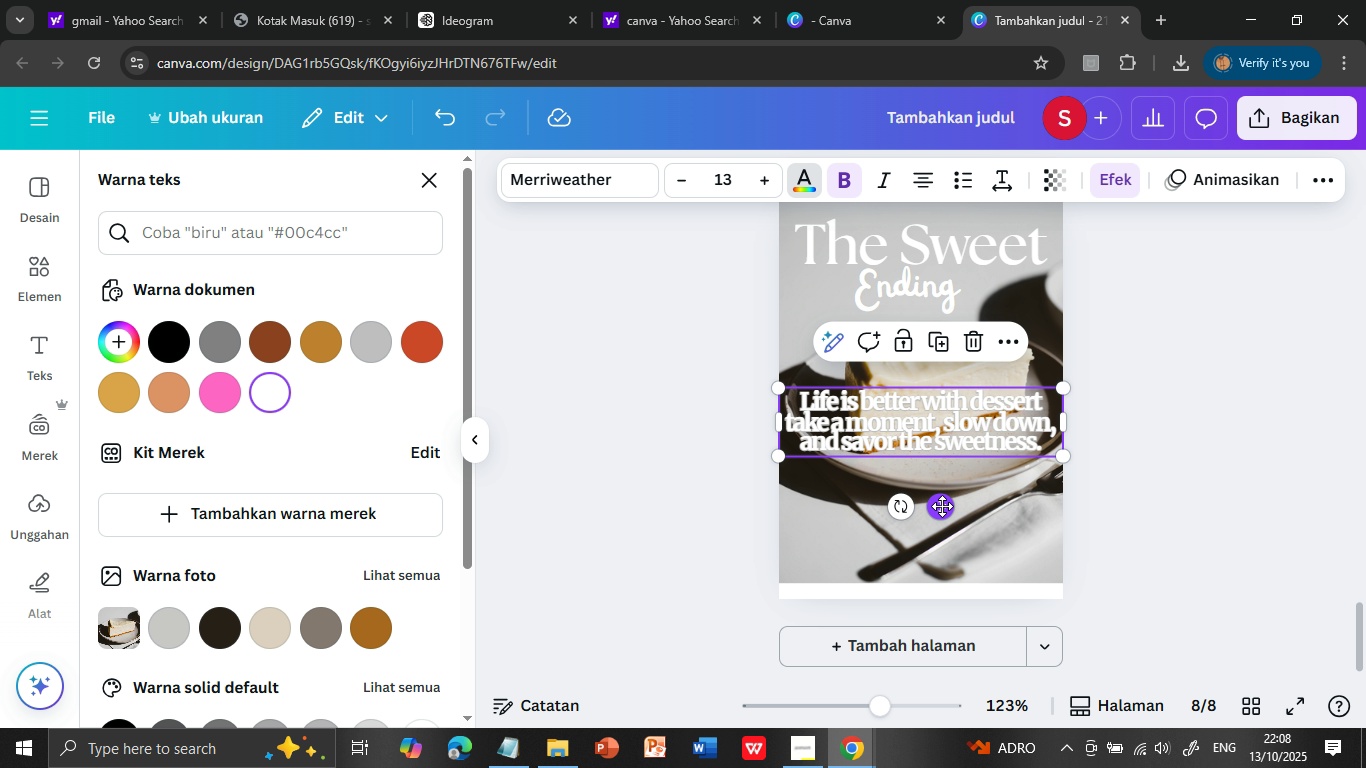 
left_click([1228, 529])
 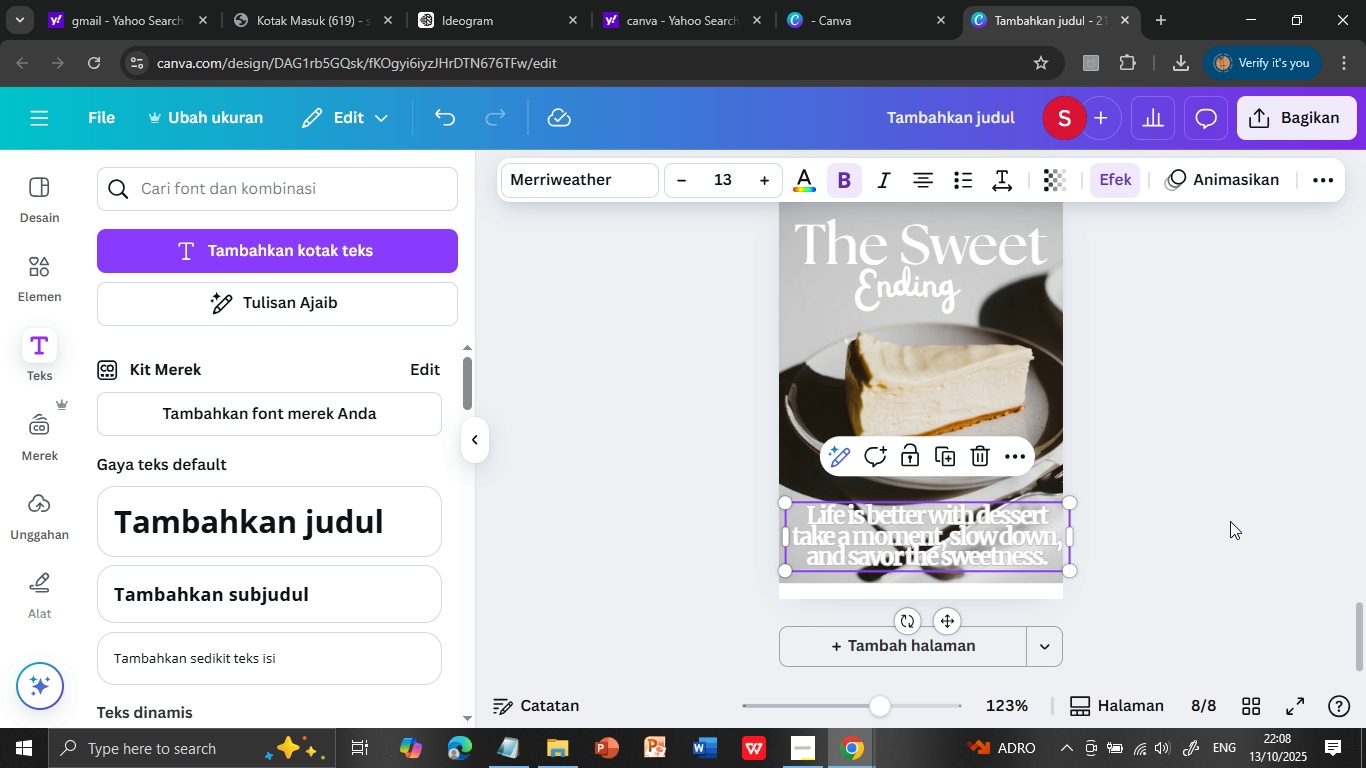 
left_click([1232, 520])
 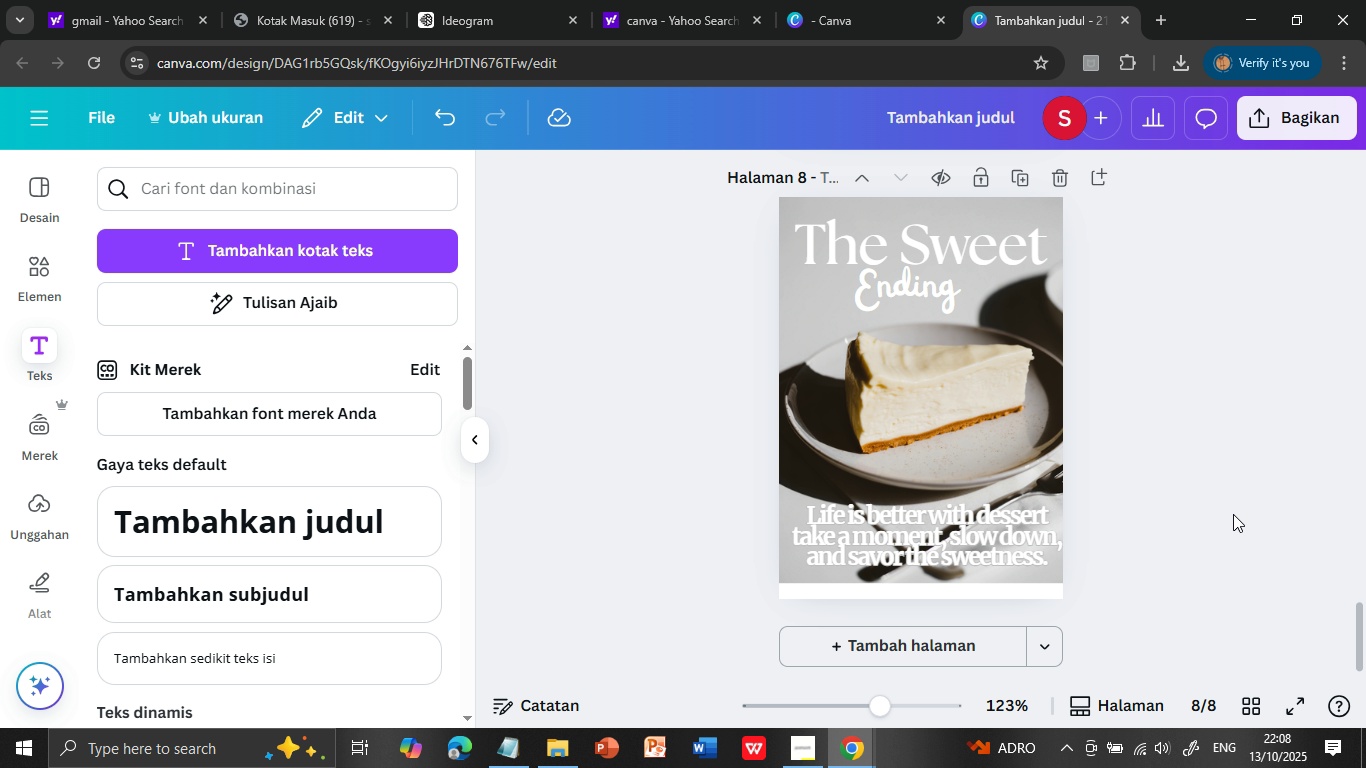 
wait(8.66)
 